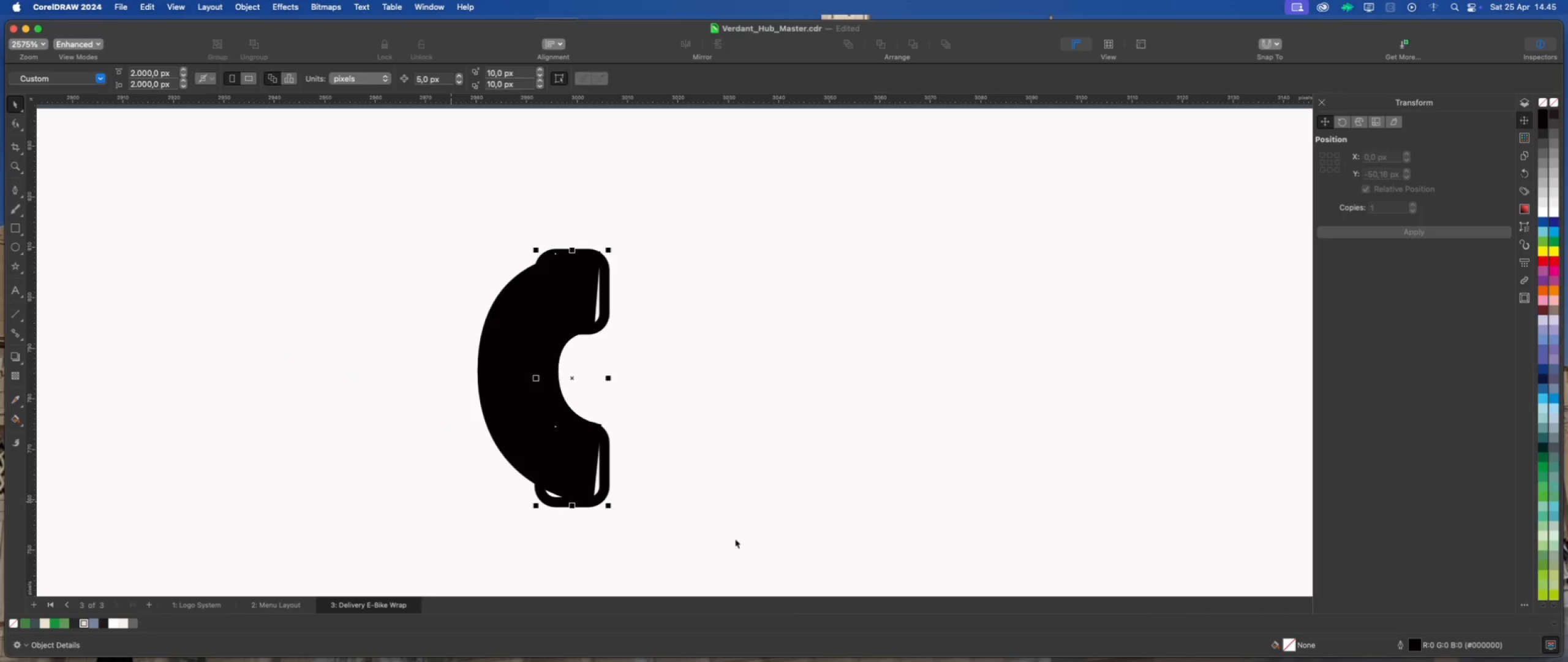 
left_click([735, 539])
 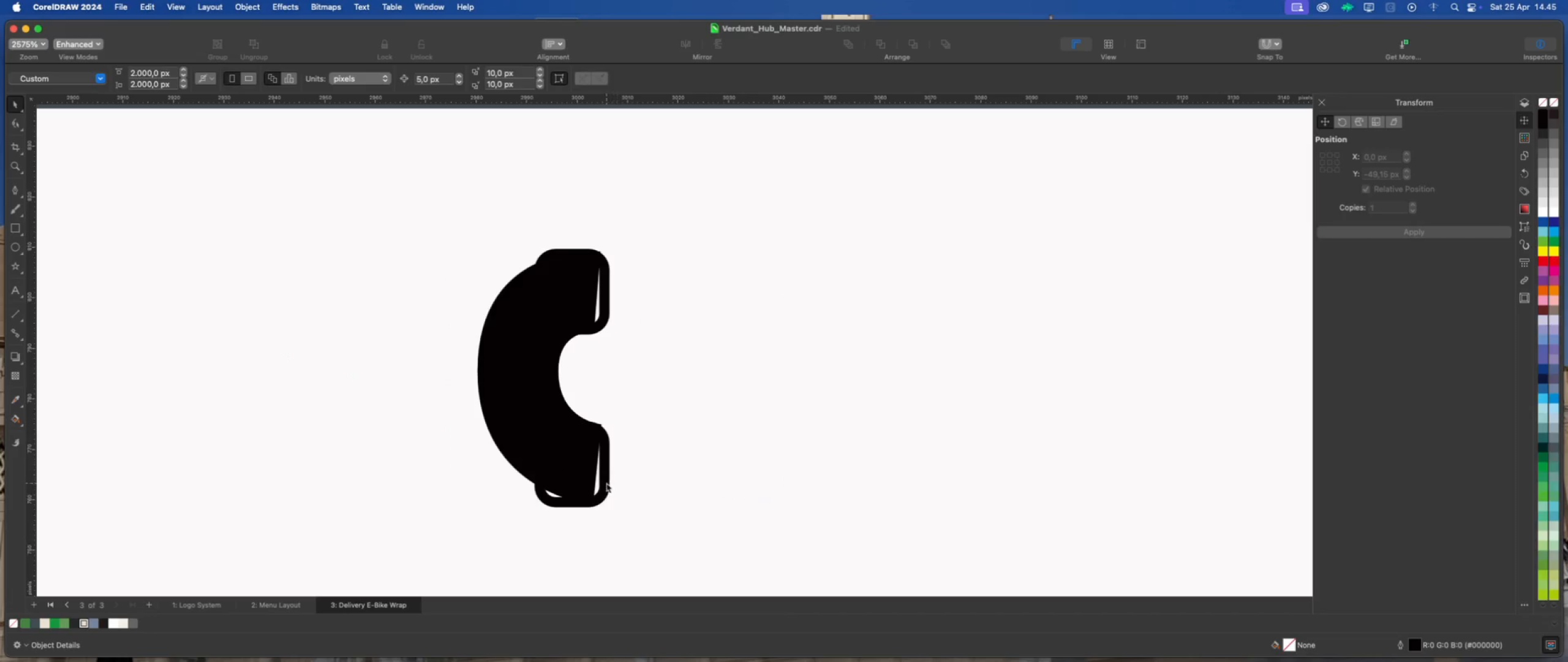 
left_click([606, 483])
 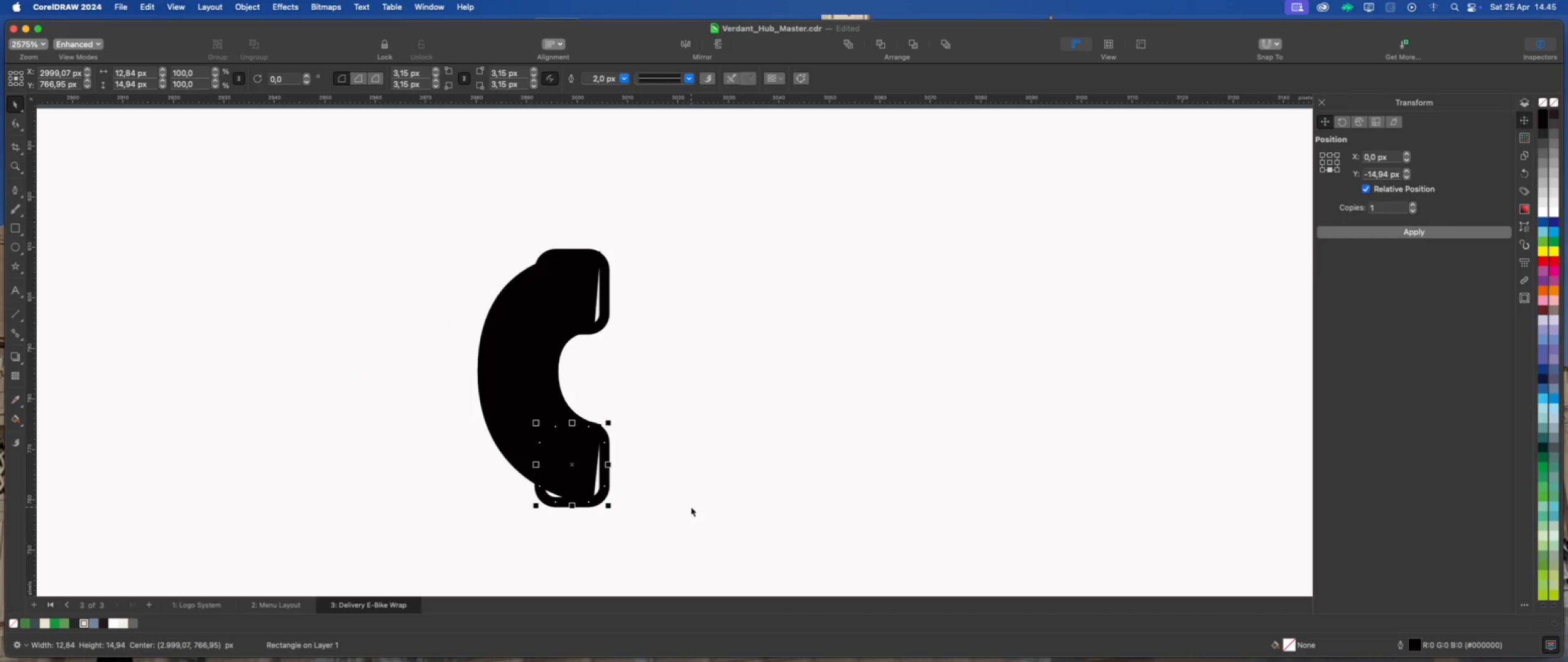 
key(ArrowUp)
 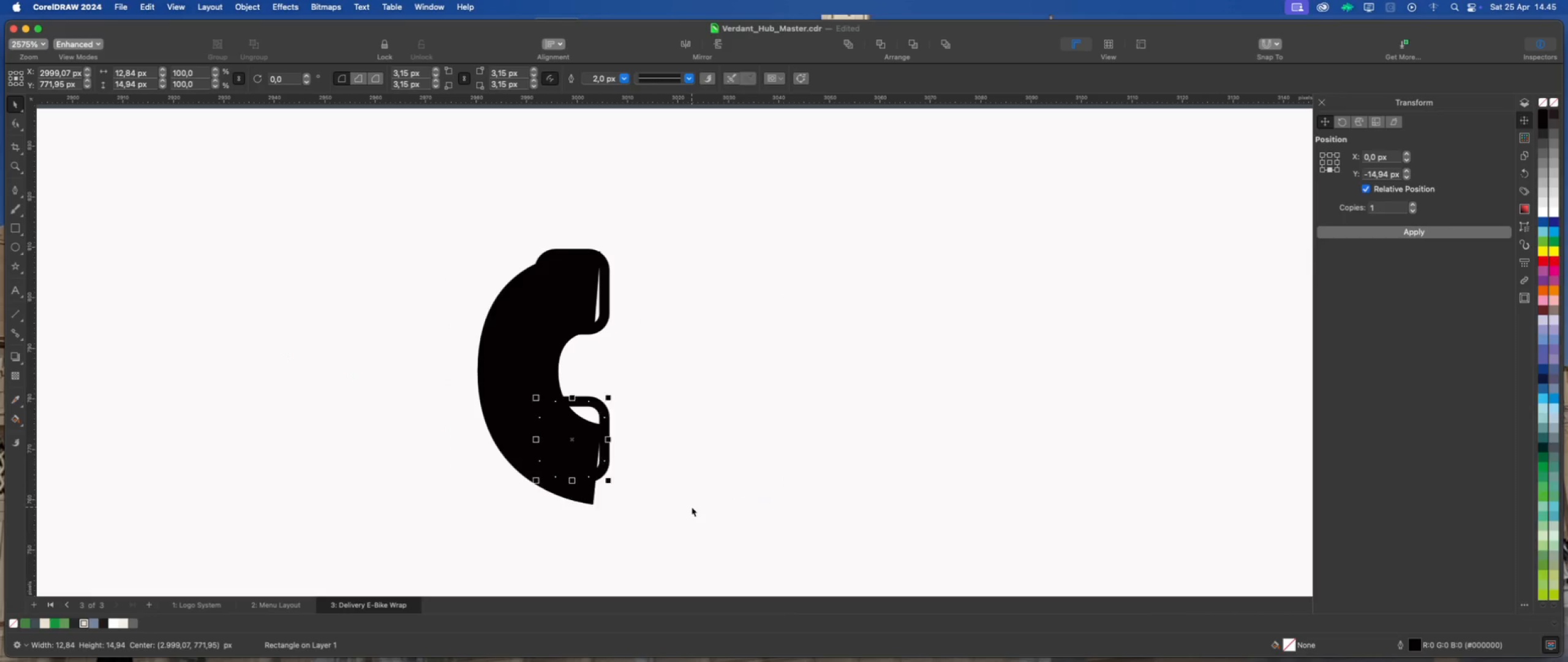 
key(ArrowDown)
 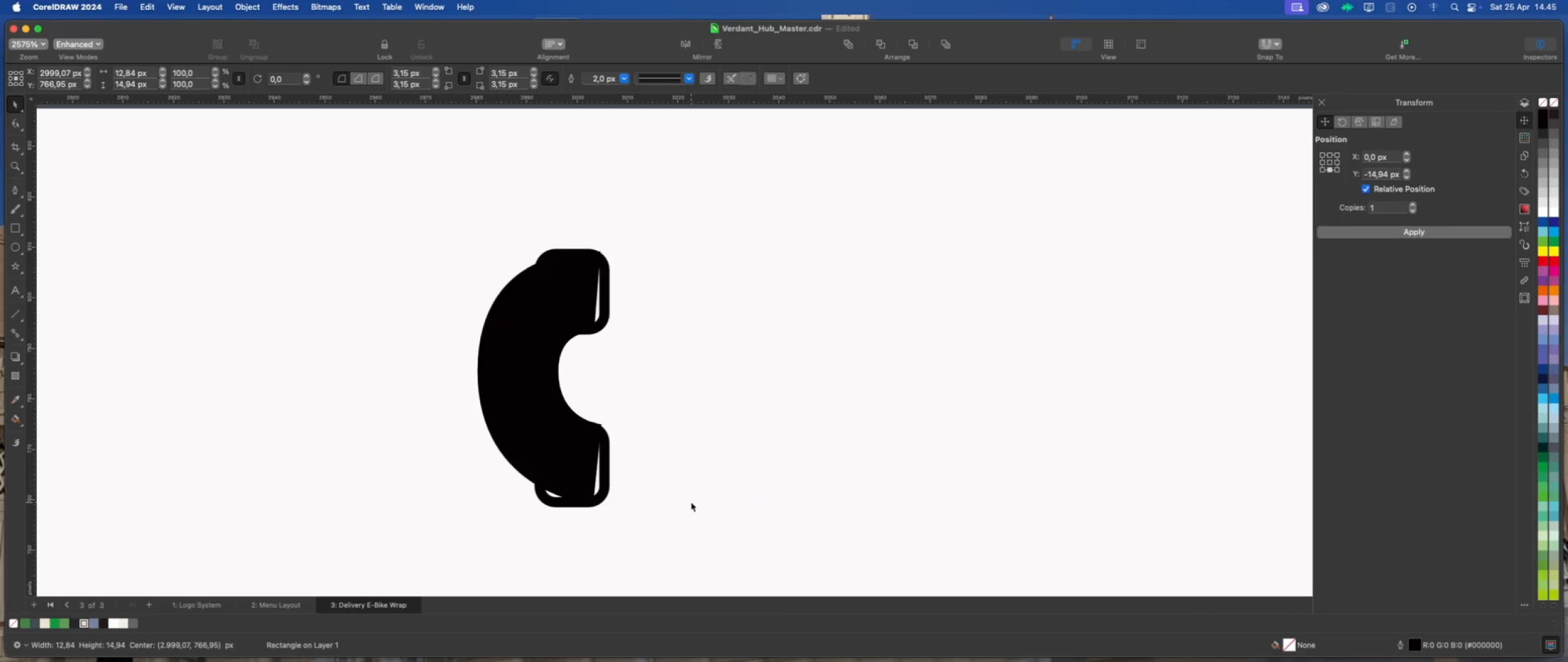 
left_click([691, 502])
 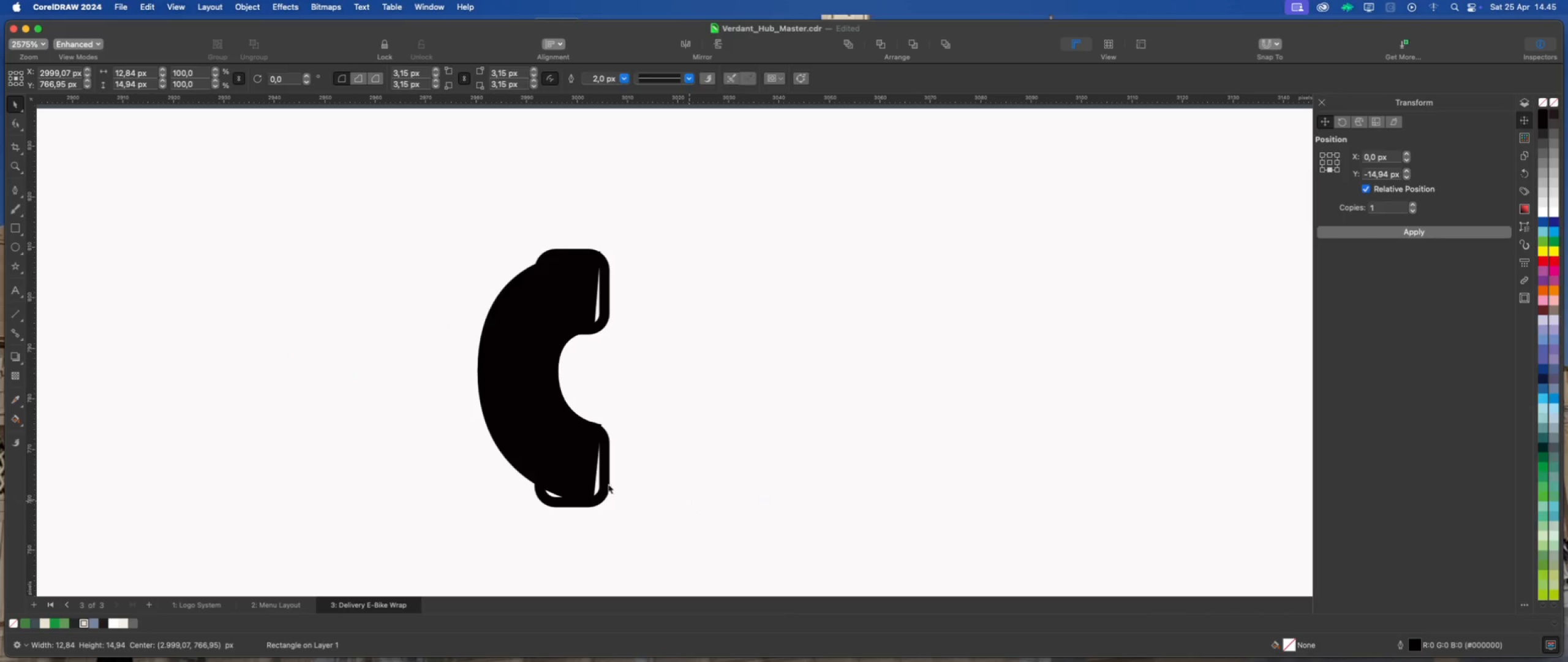 
left_click([603, 481])
 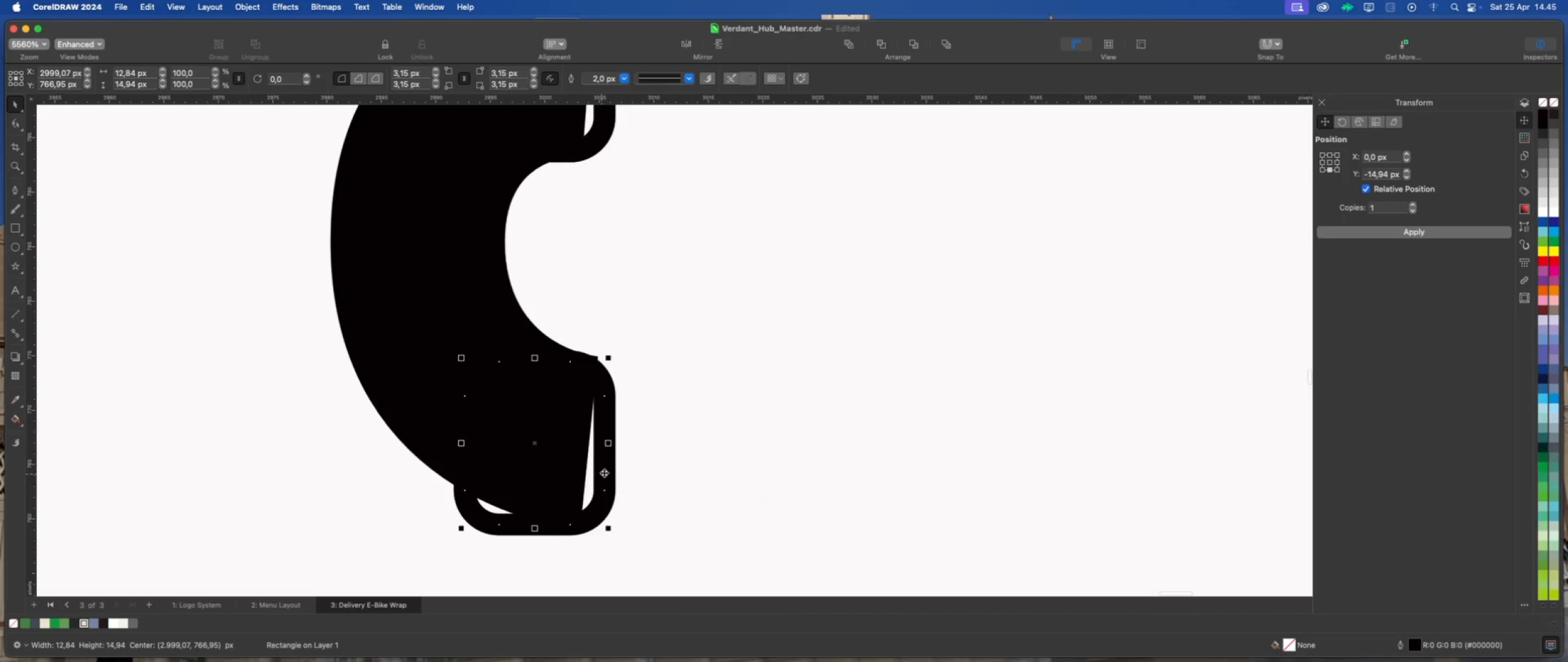 
scroll: coordinate [603, 481], scroll_direction: up, amount: 6.0
 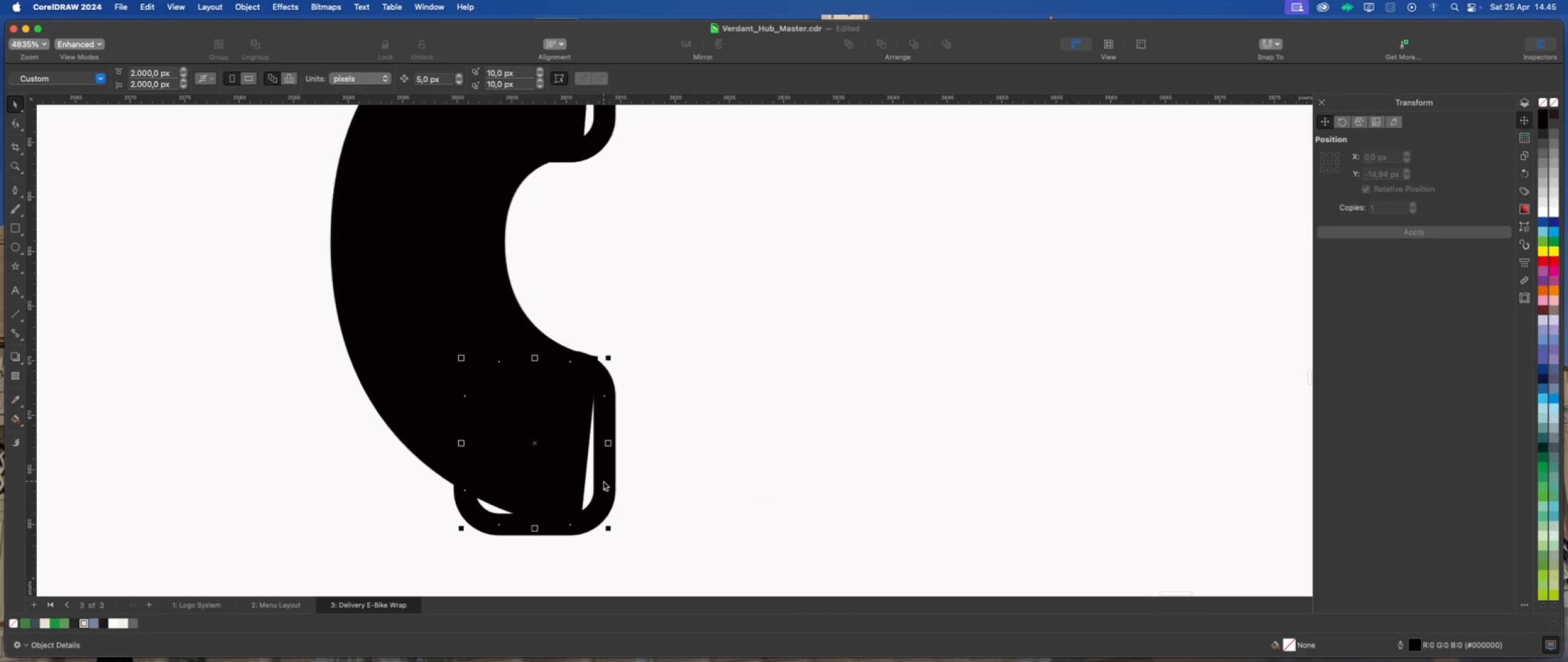 
left_click_drag(start_coordinate=[604, 473], to_coordinate=[605, 470])
 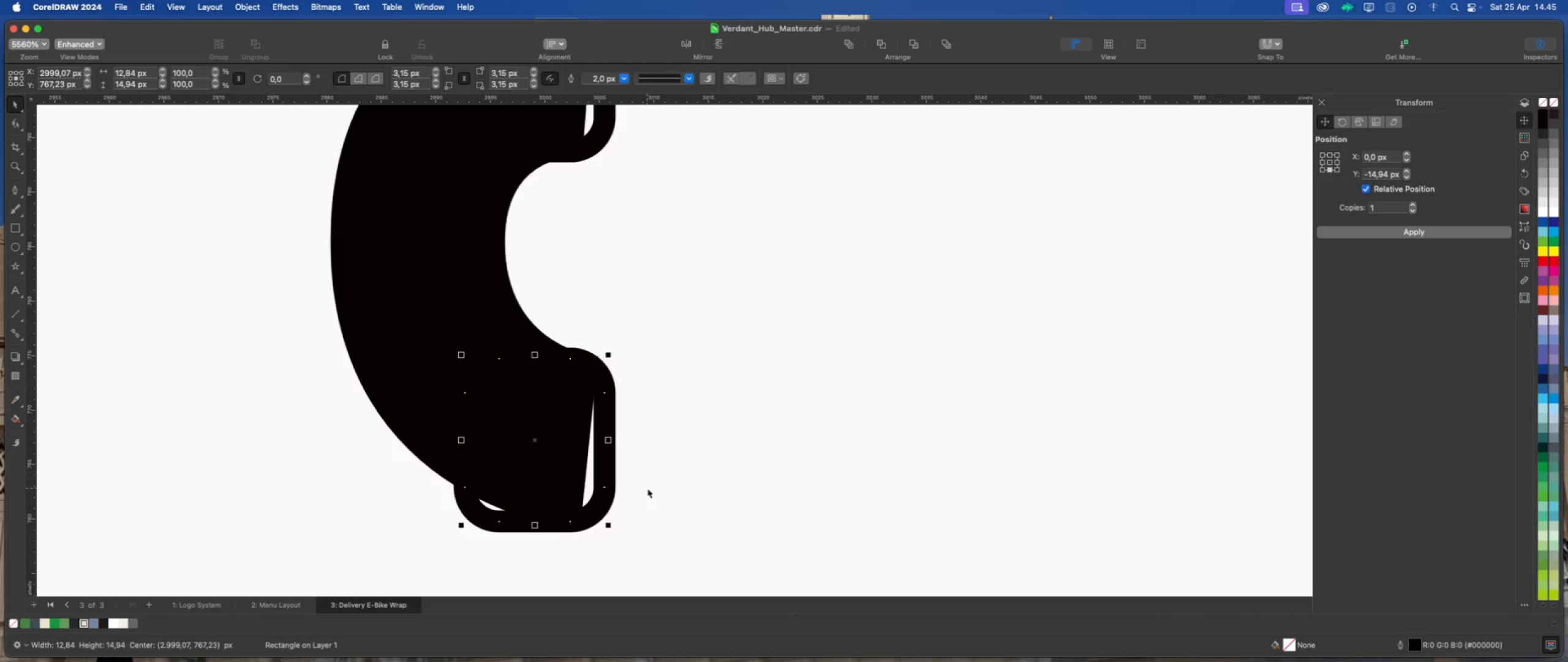 
hold_key(key=ShiftLeft, duration=2.06)
 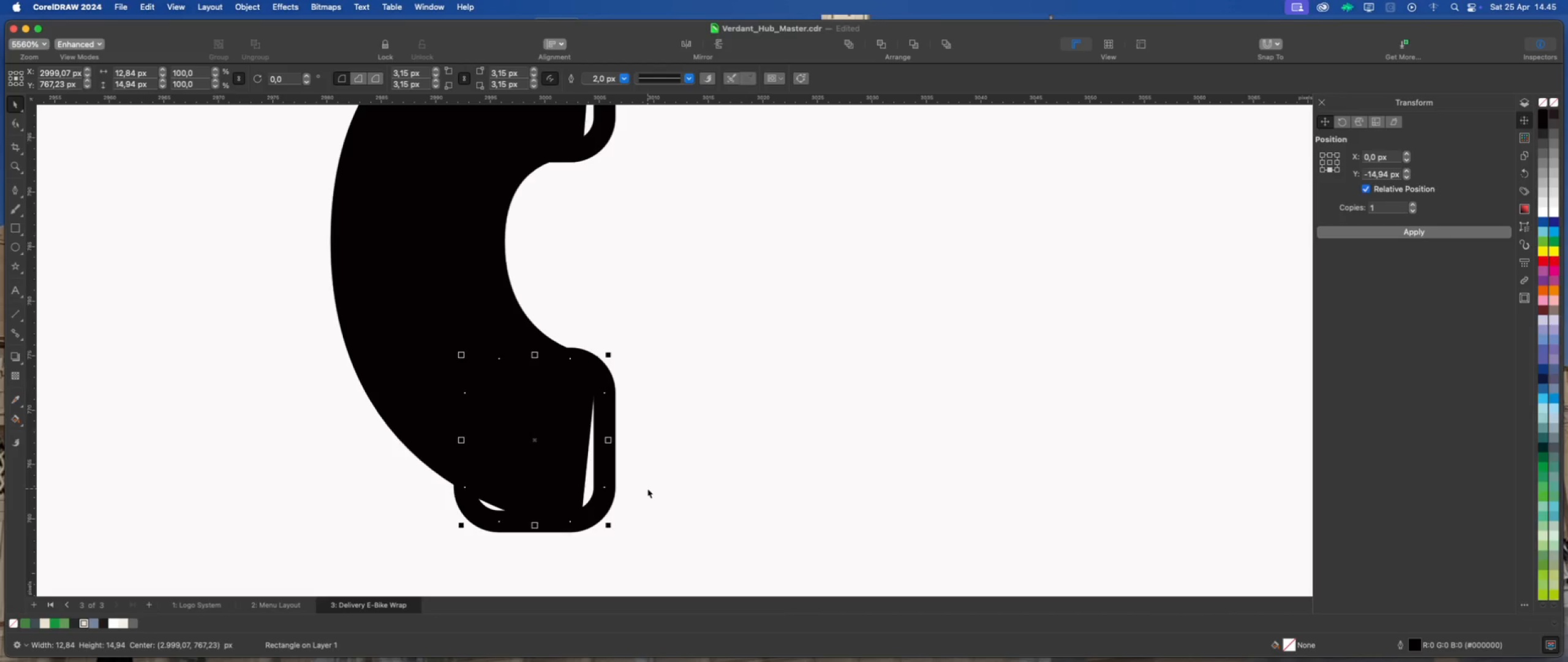 
left_click([649, 489])
 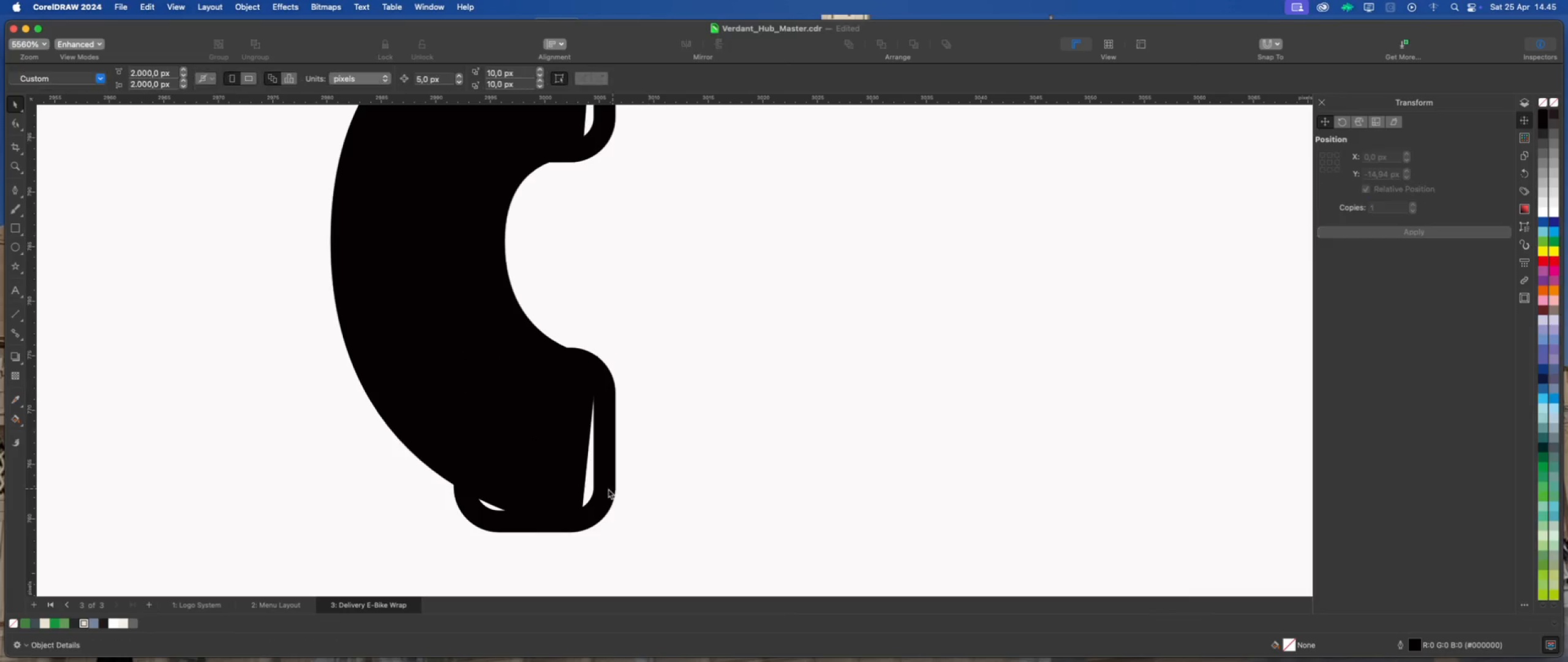 
left_click([605, 487])
 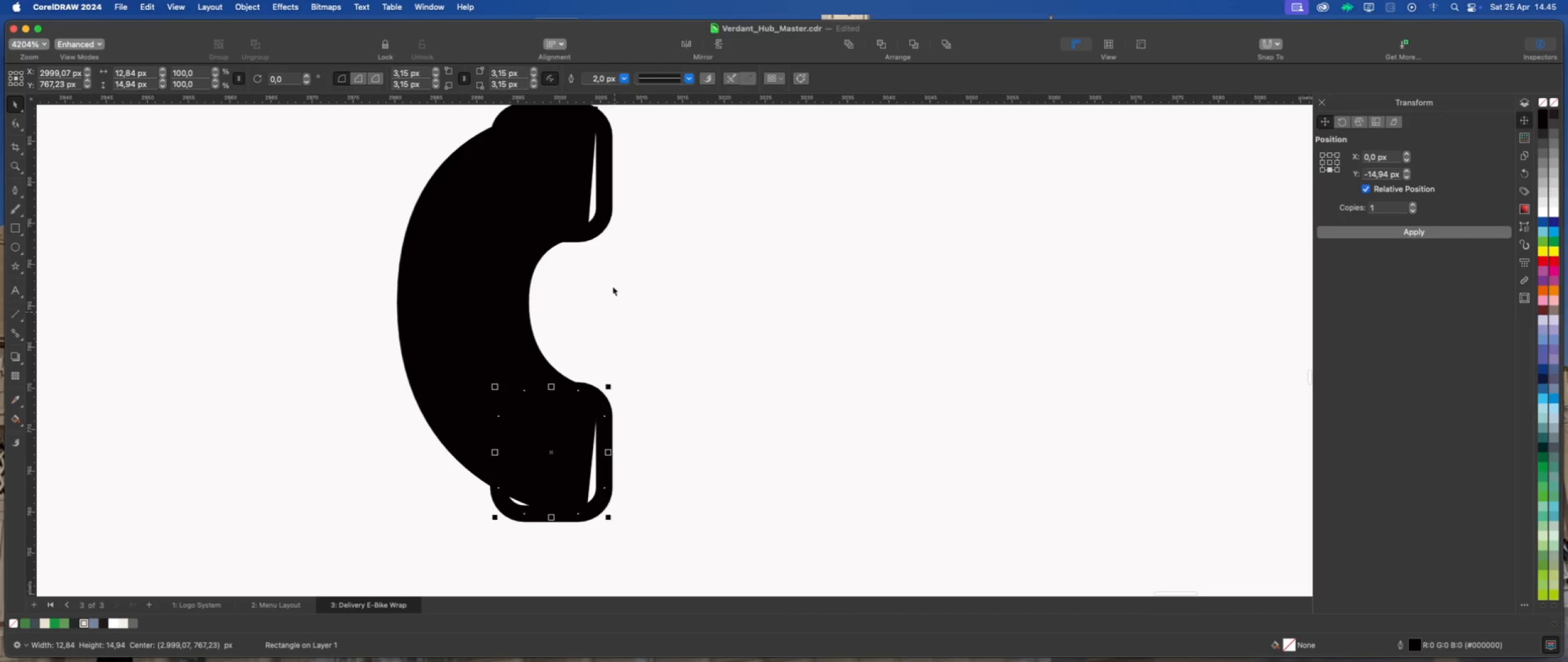 
scroll: coordinate [615, 337], scroll_direction: down, amount: 4.0
 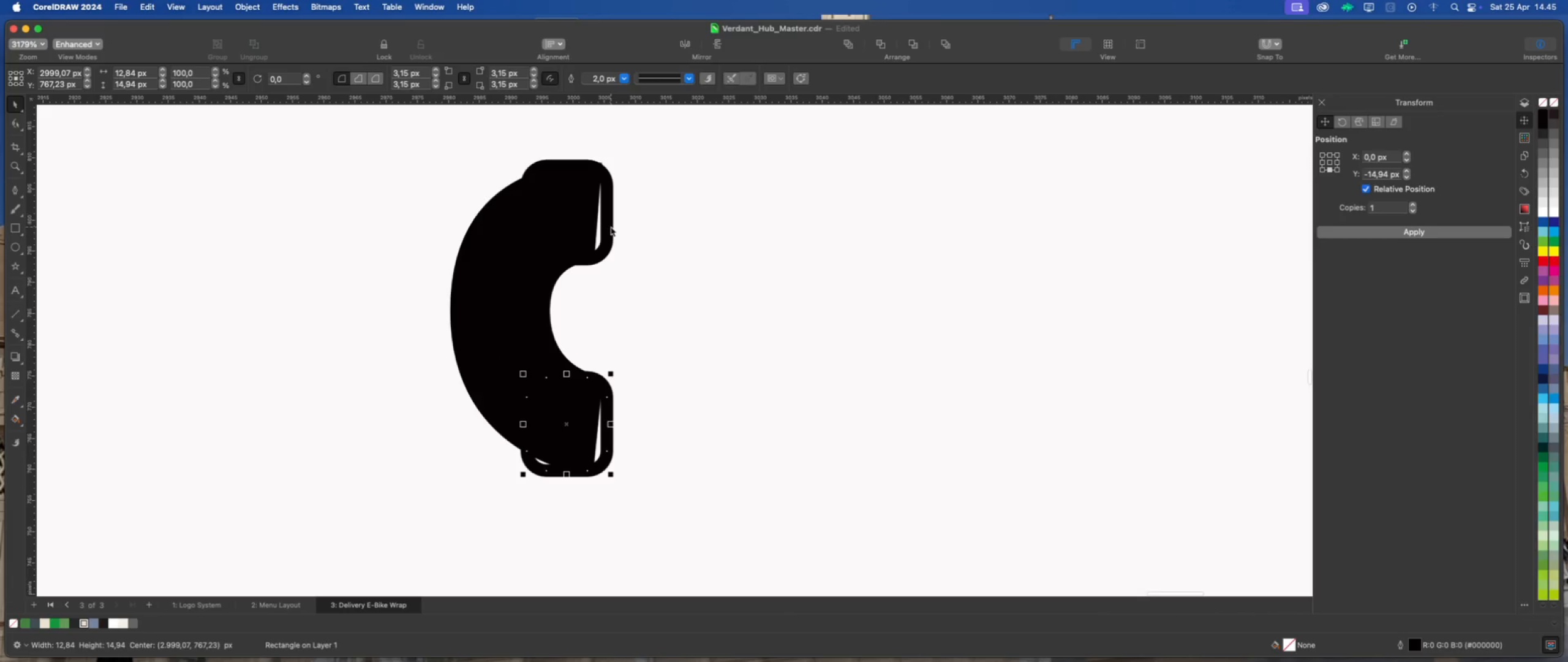 
left_click([611, 227])
 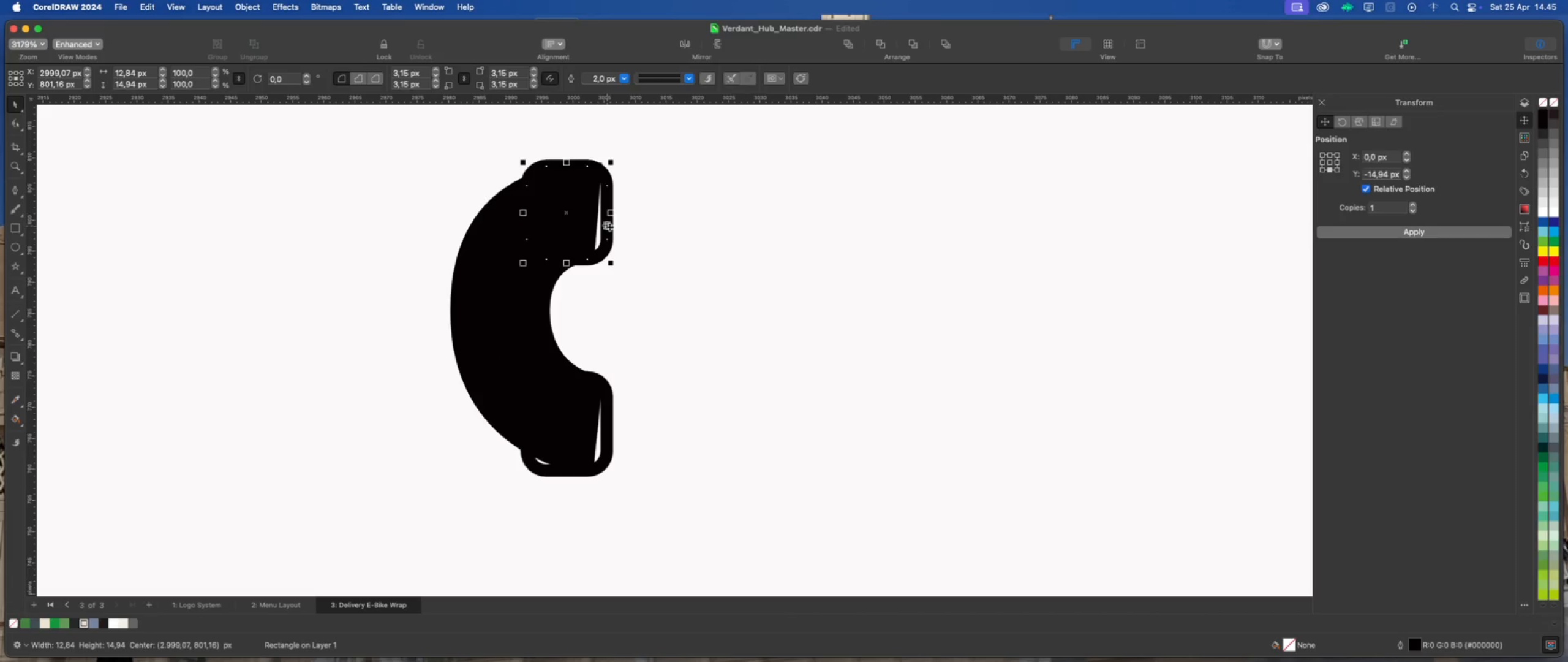 
left_click([663, 246])
 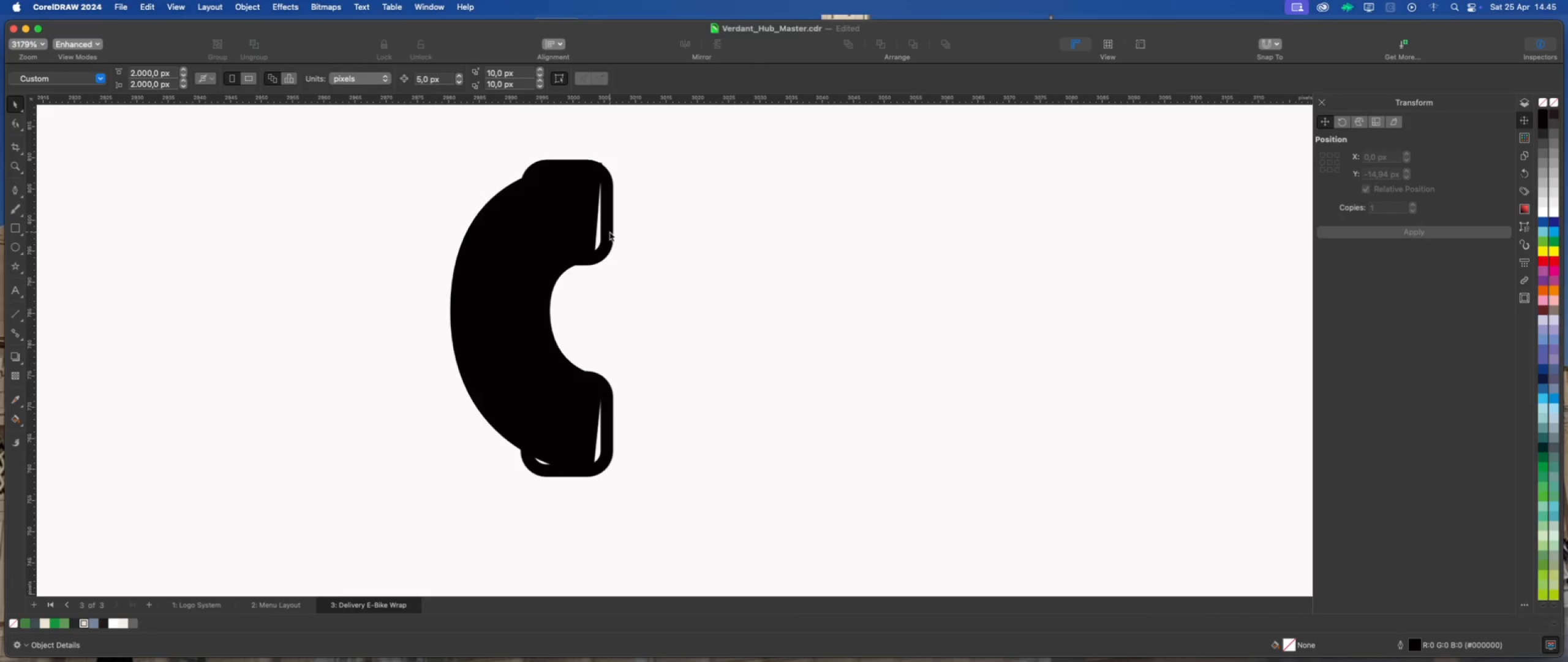 
left_click([516, 275])
 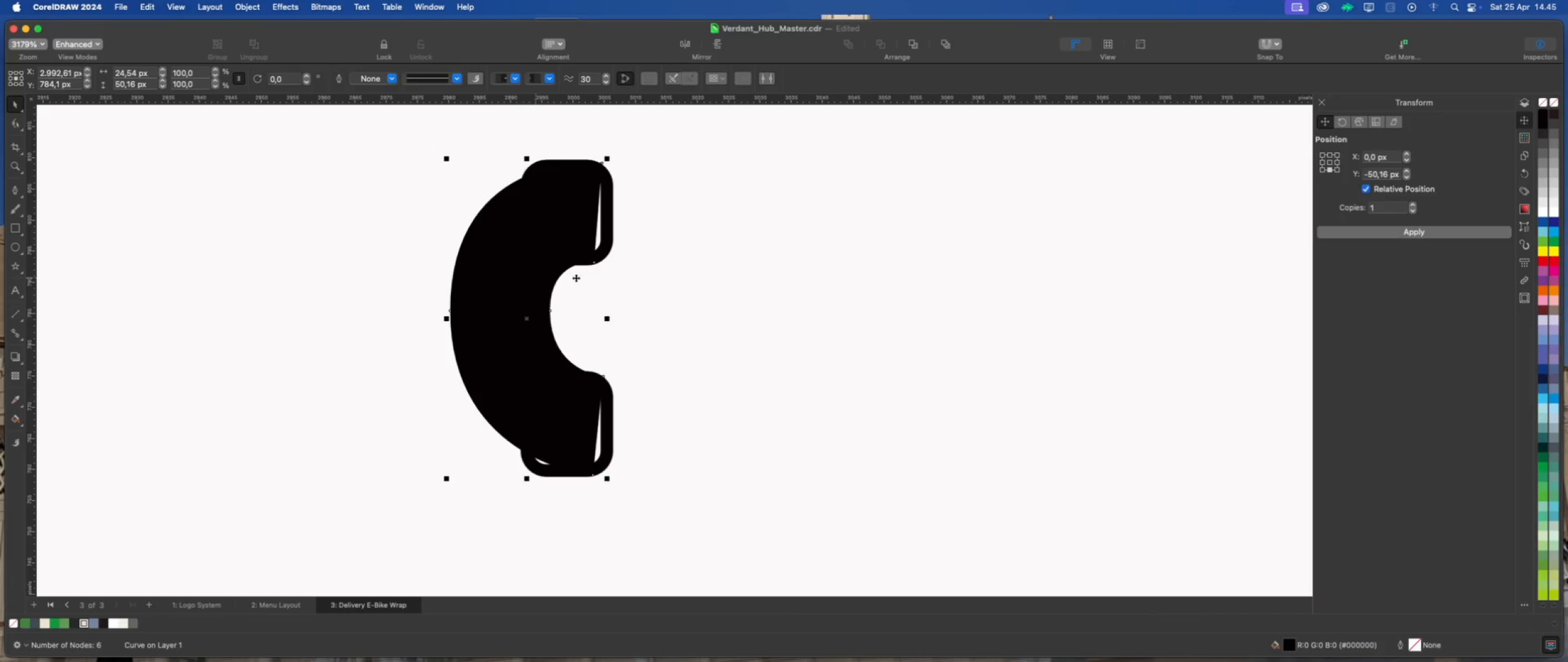 
left_click([624, 278])
 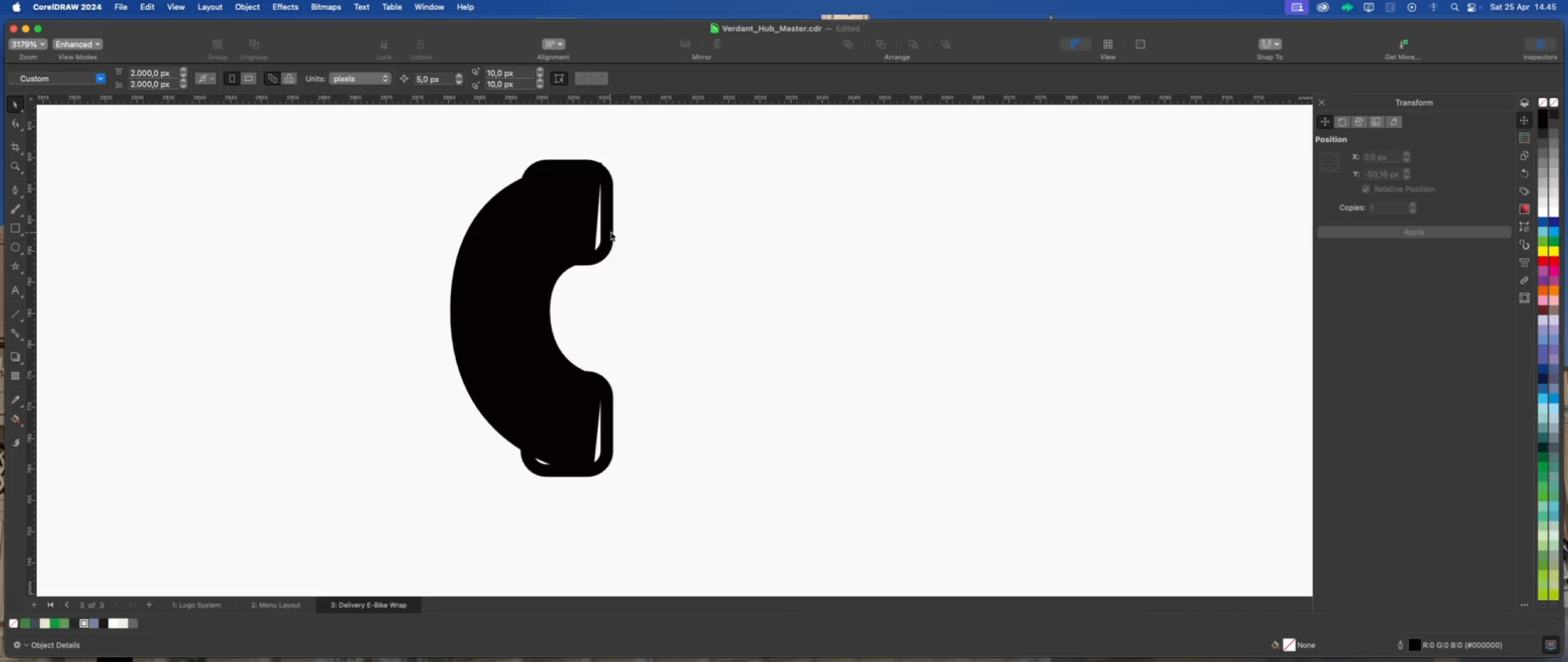 
scroll: coordinate [560, 259], scroll_direction: down, amount: 2.0
 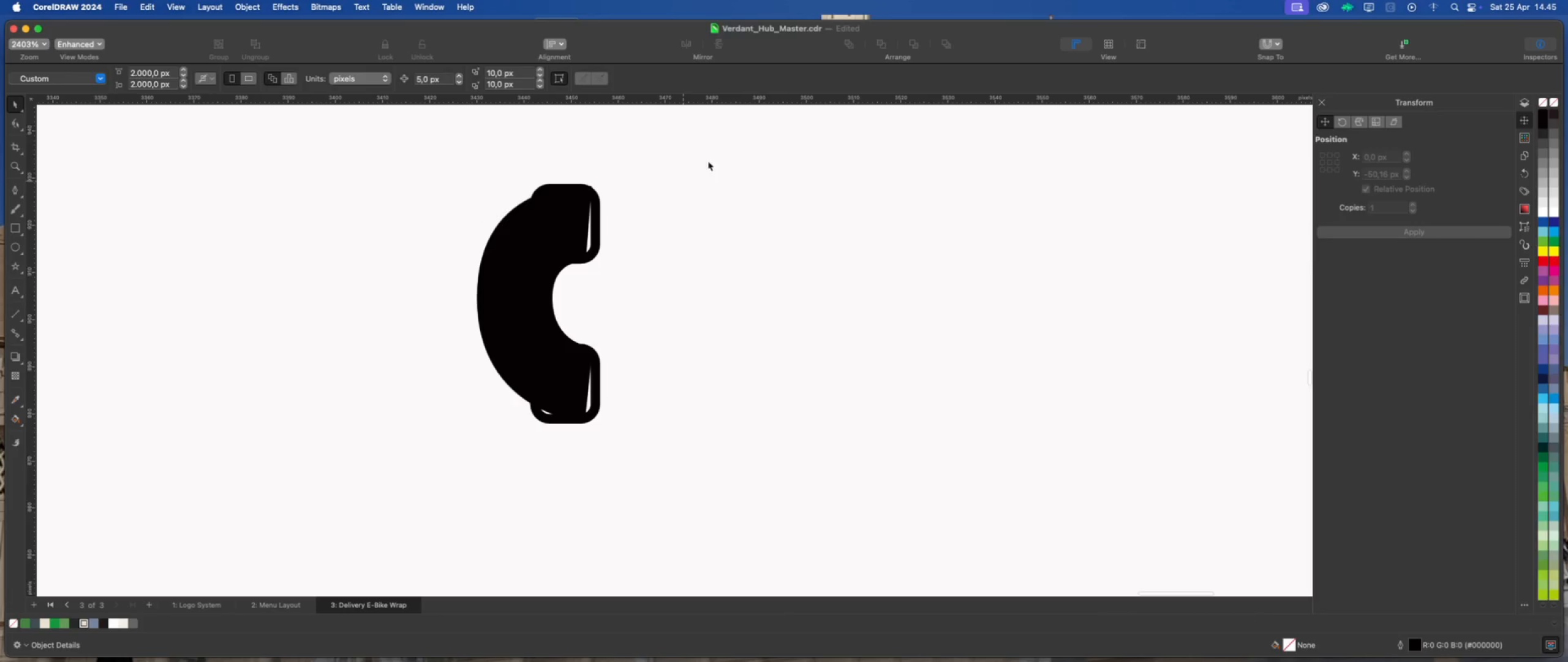 
left_click_drag(start_coordinate=[735, 139], to_coordinate=[433, 463])
 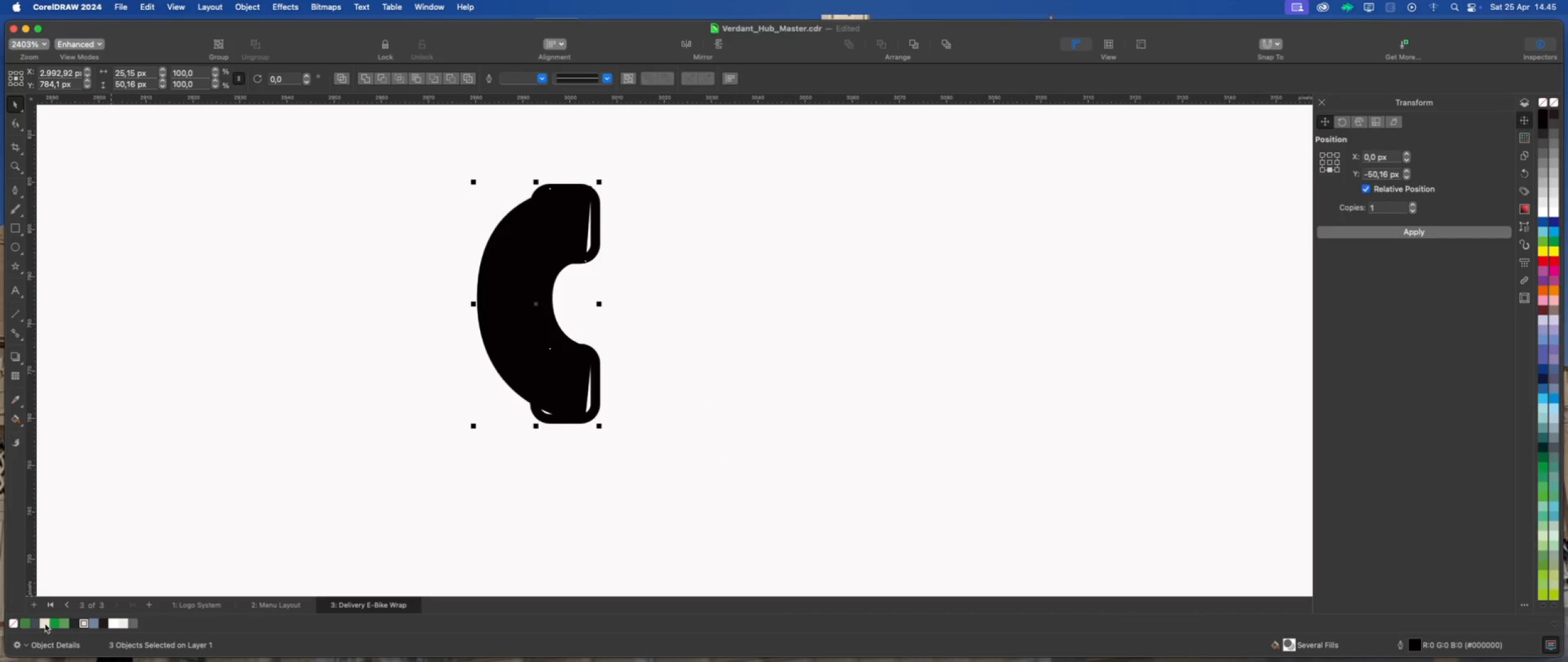 
left_click([35, 622])
 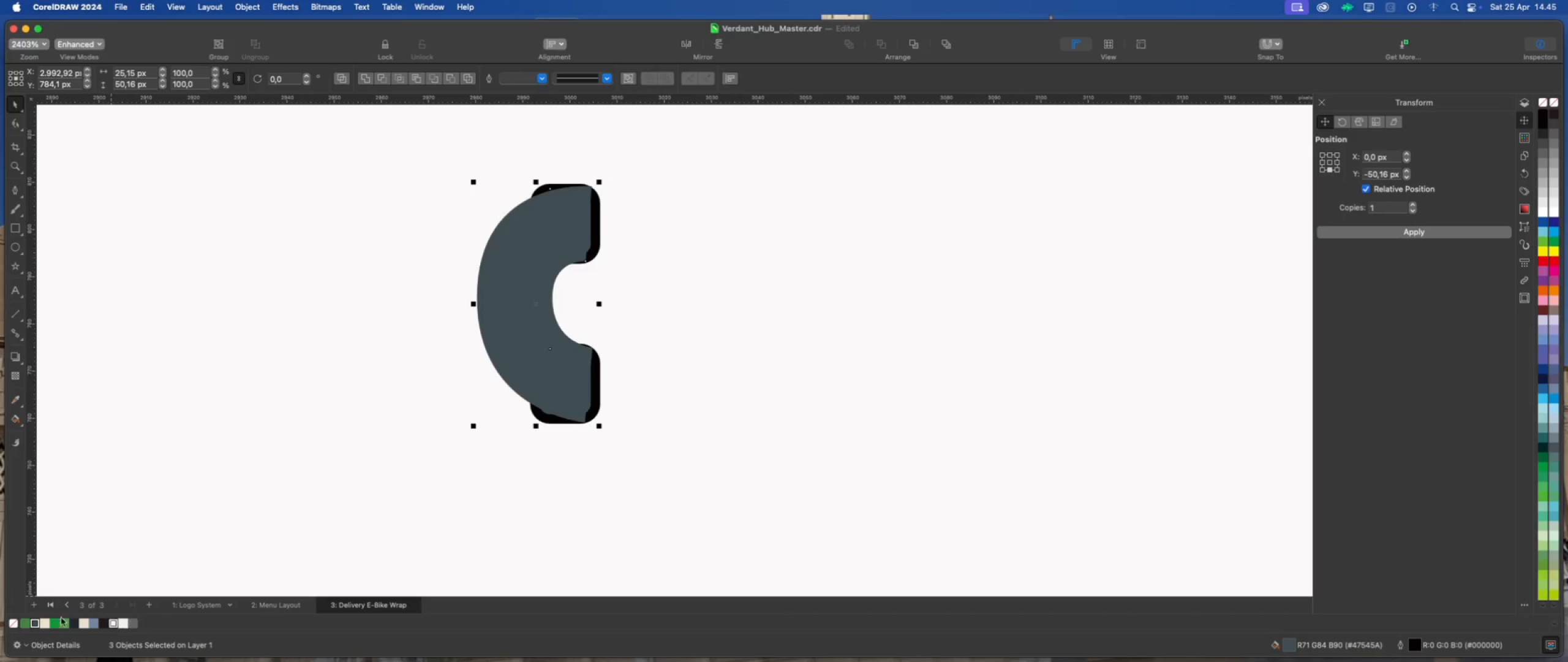 
right_click([13, 623])
 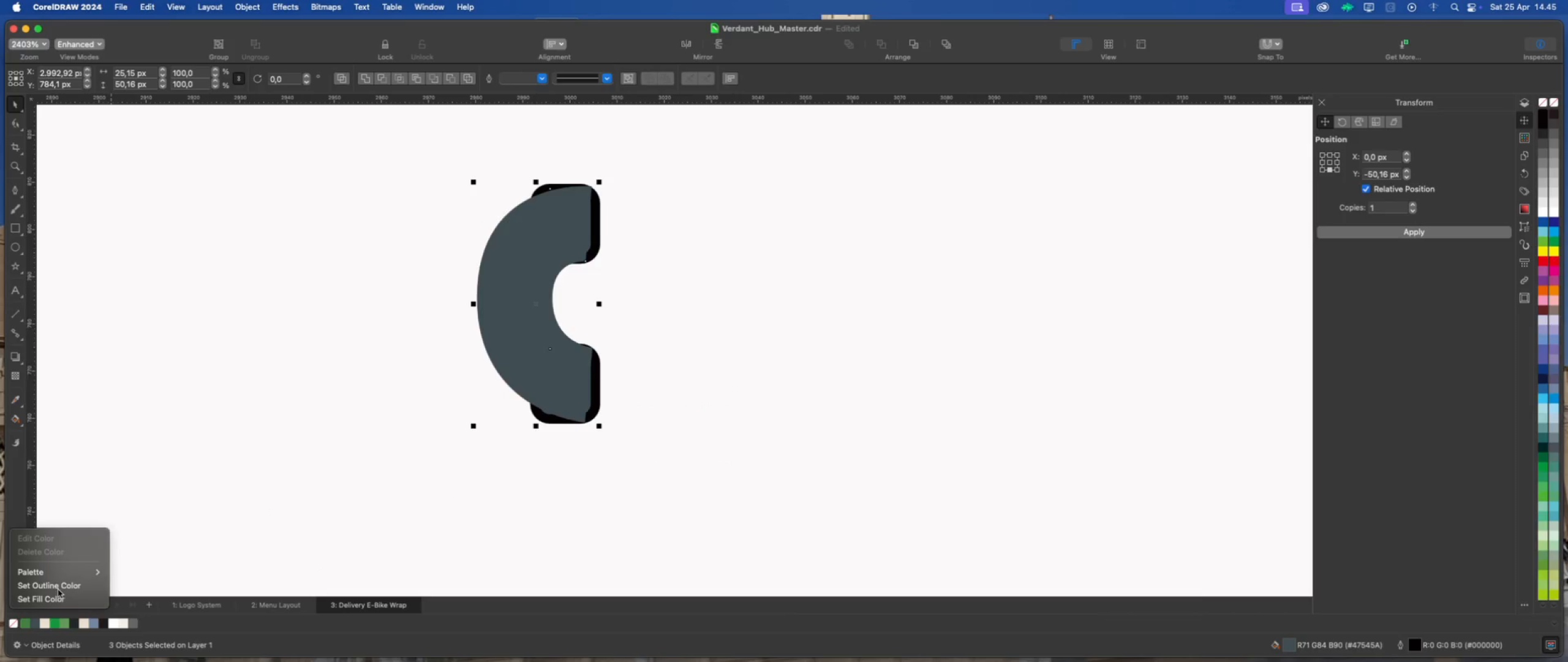 
left_click([60, 588])
 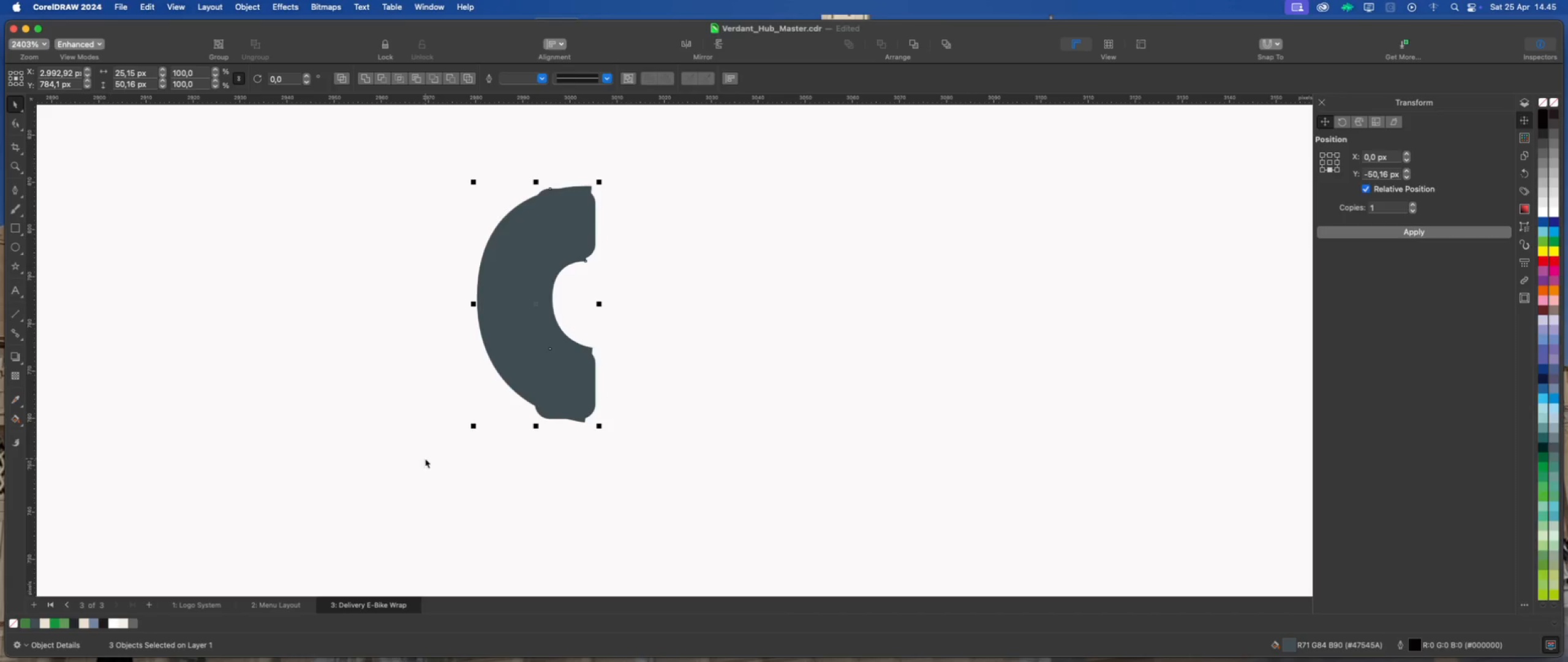 
left_click([425, 458])
 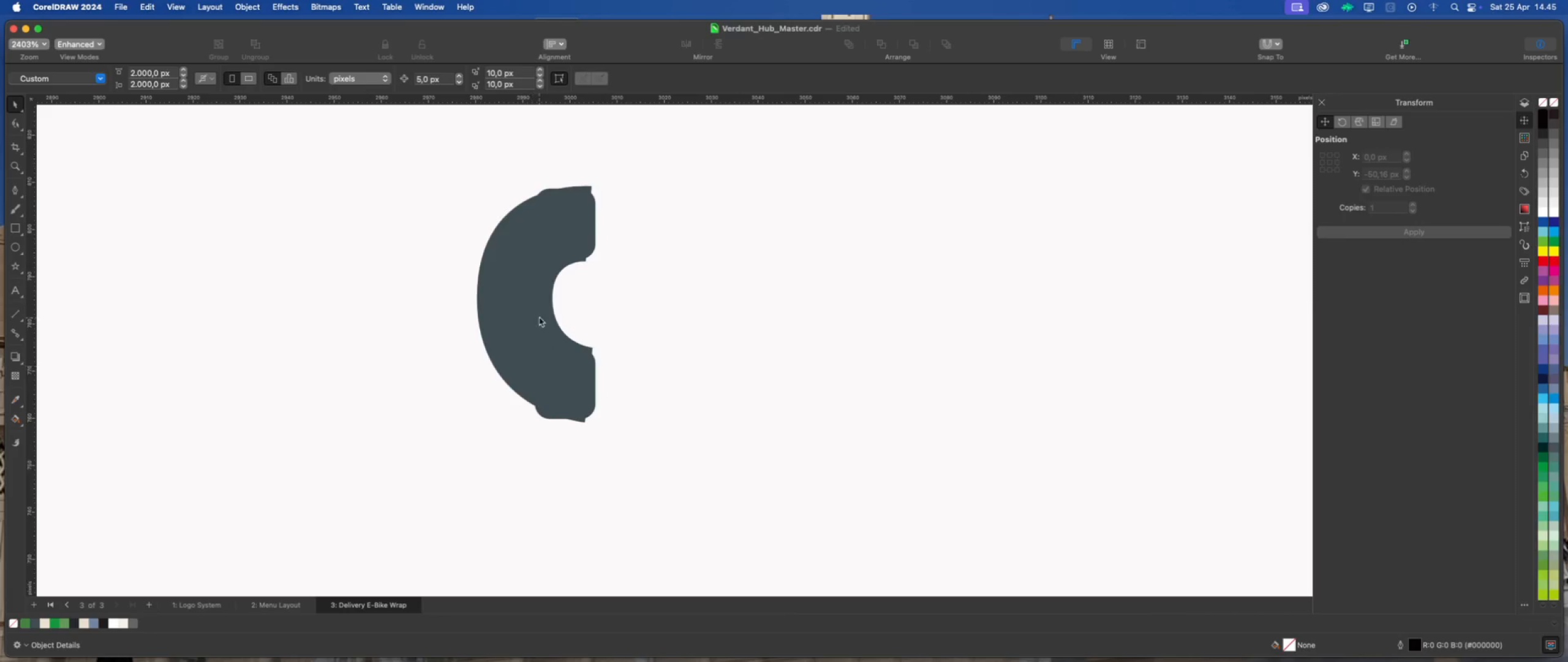 
scroll: coordinate [505, 271], scroll_direction: up, amount: 2.0
 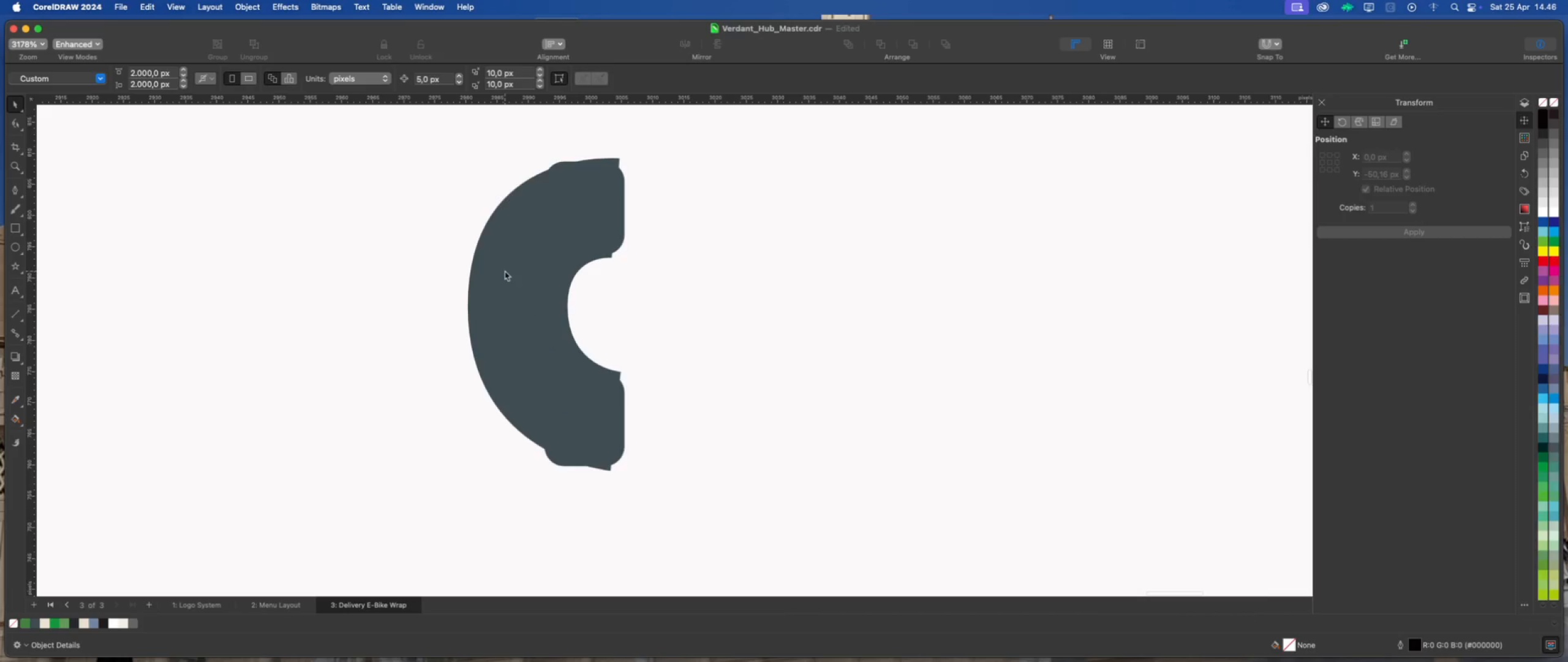 
left_click([505, 271])
 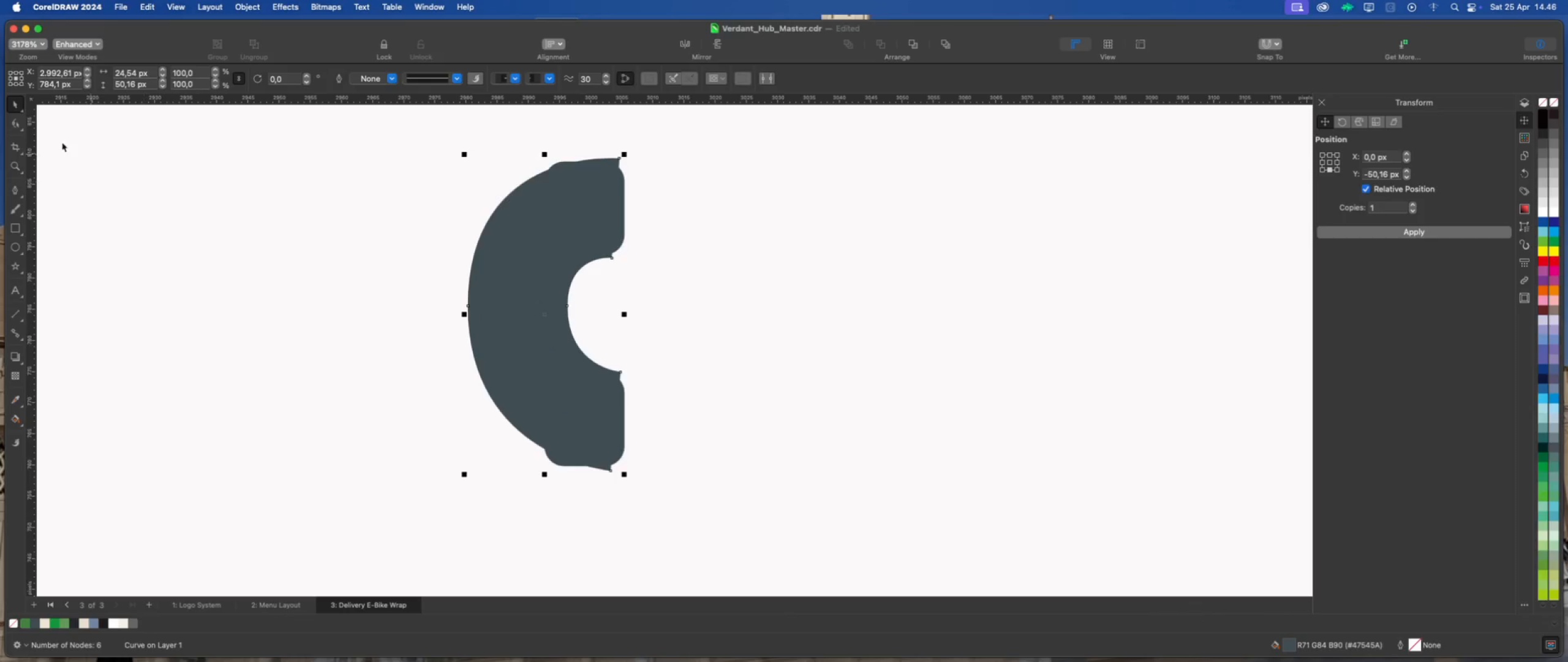 
scroll: coordinate [619, 318], scroll_direction: up, amount: 3.0
 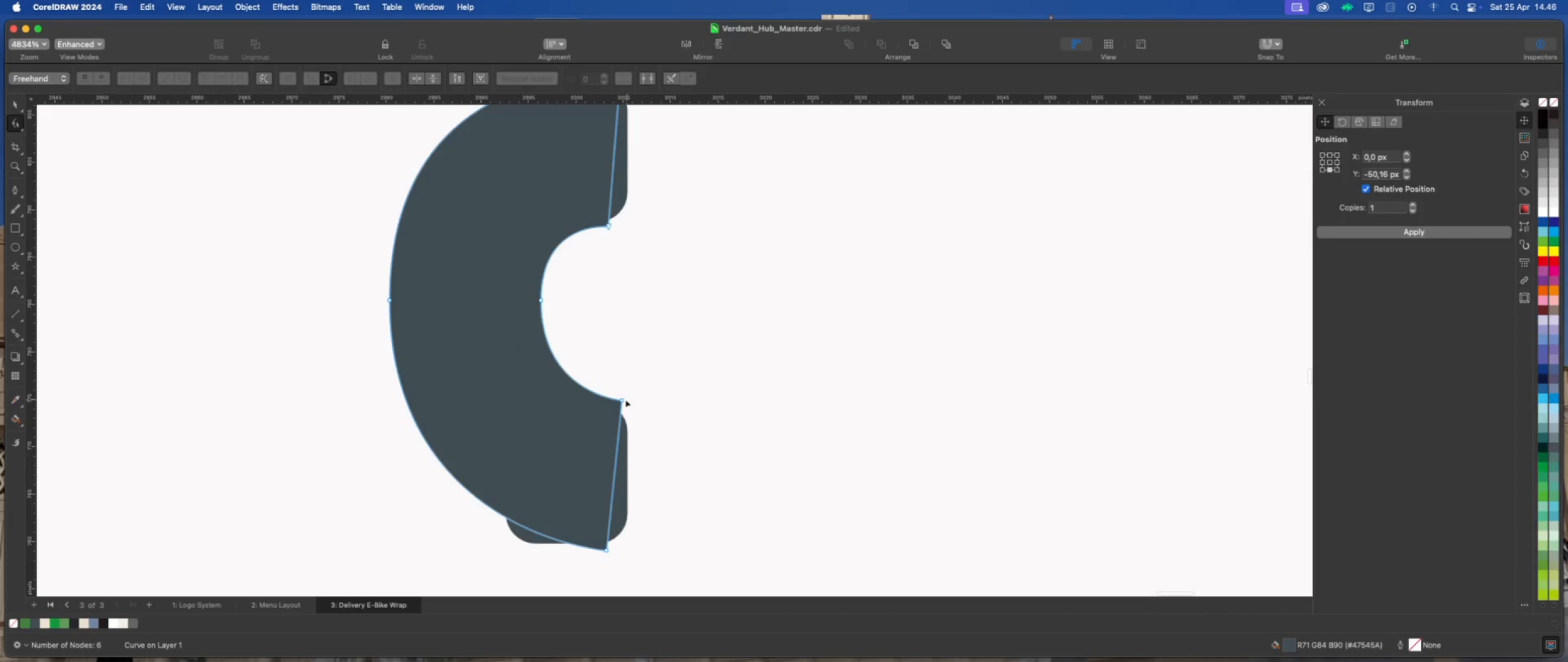 
left_click_drag(start_coordinate=[624, 400], to_coordinate=[603, 409])
 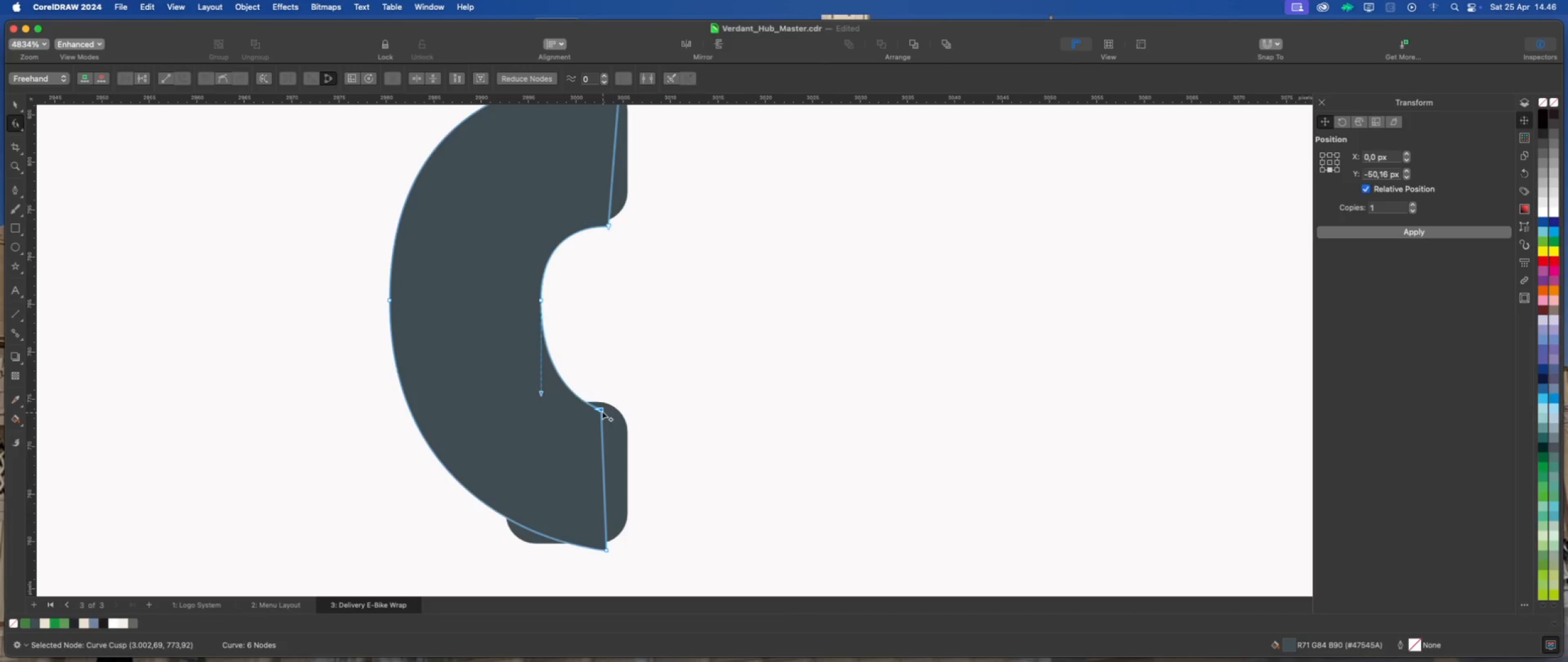 
left_click_drag(start_coordinate=[600, 409], to_coordinate=[600, 403])
 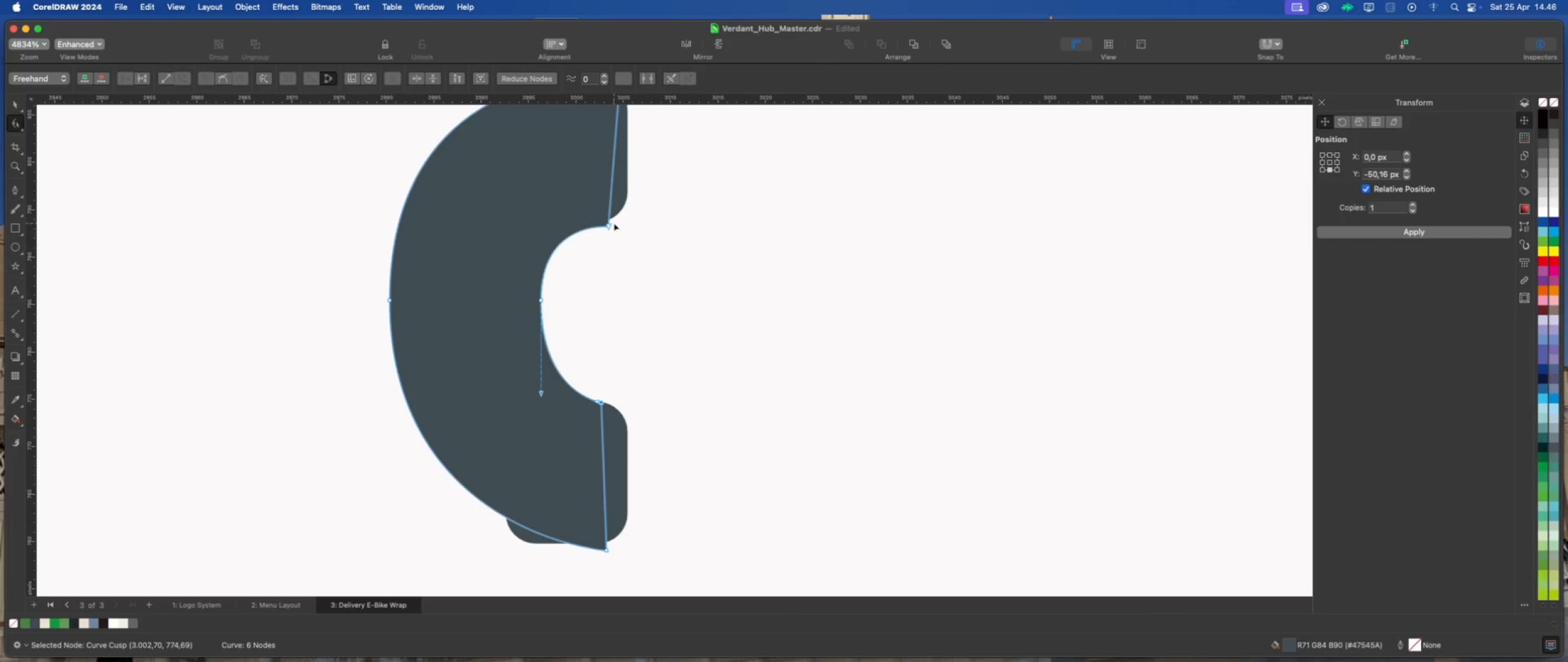 
left_click_drag(start_coordinate=[606, 226], to_coordinate=[603, 217])
 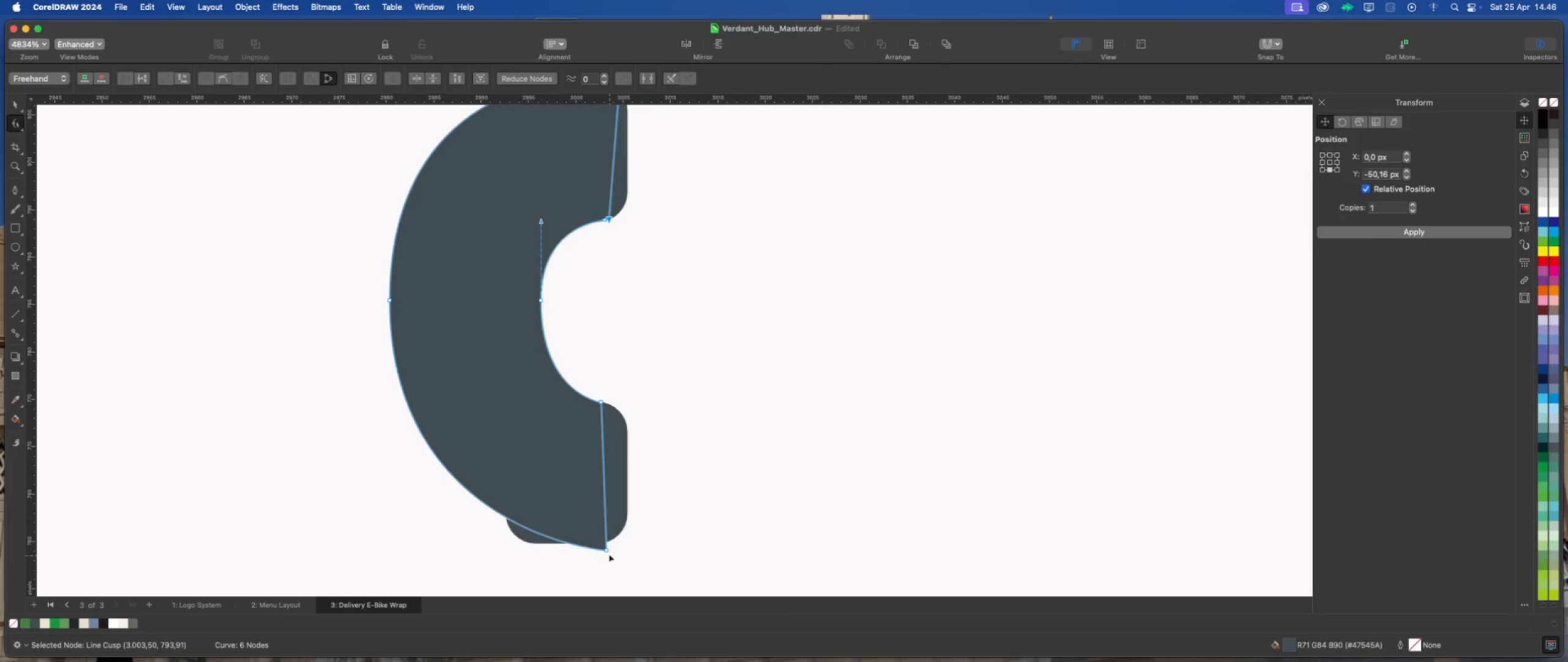 
left_click_drag(start_coordinate=[606, 550], to_coordinate=[593, 544])
 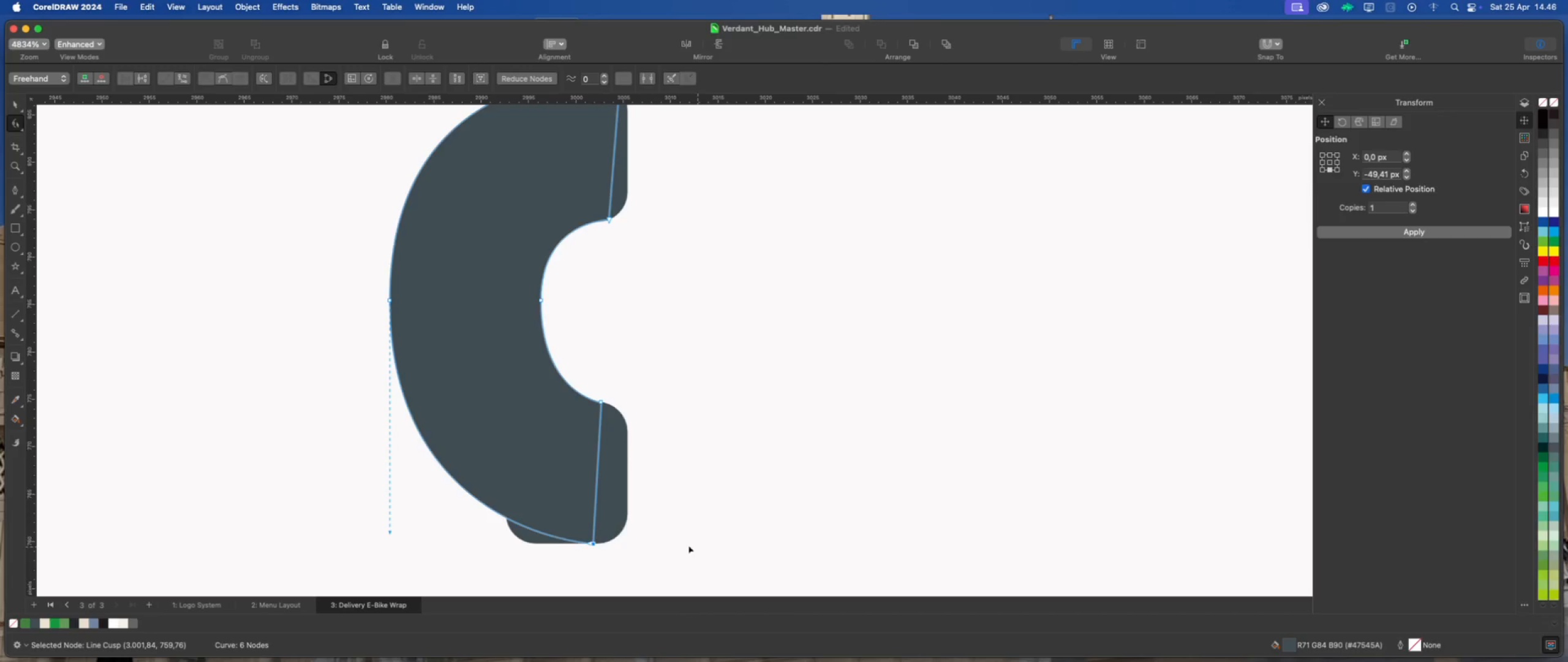 
scroll: coordinate [638, 542], scroll_direction: down, amount: 5.0
 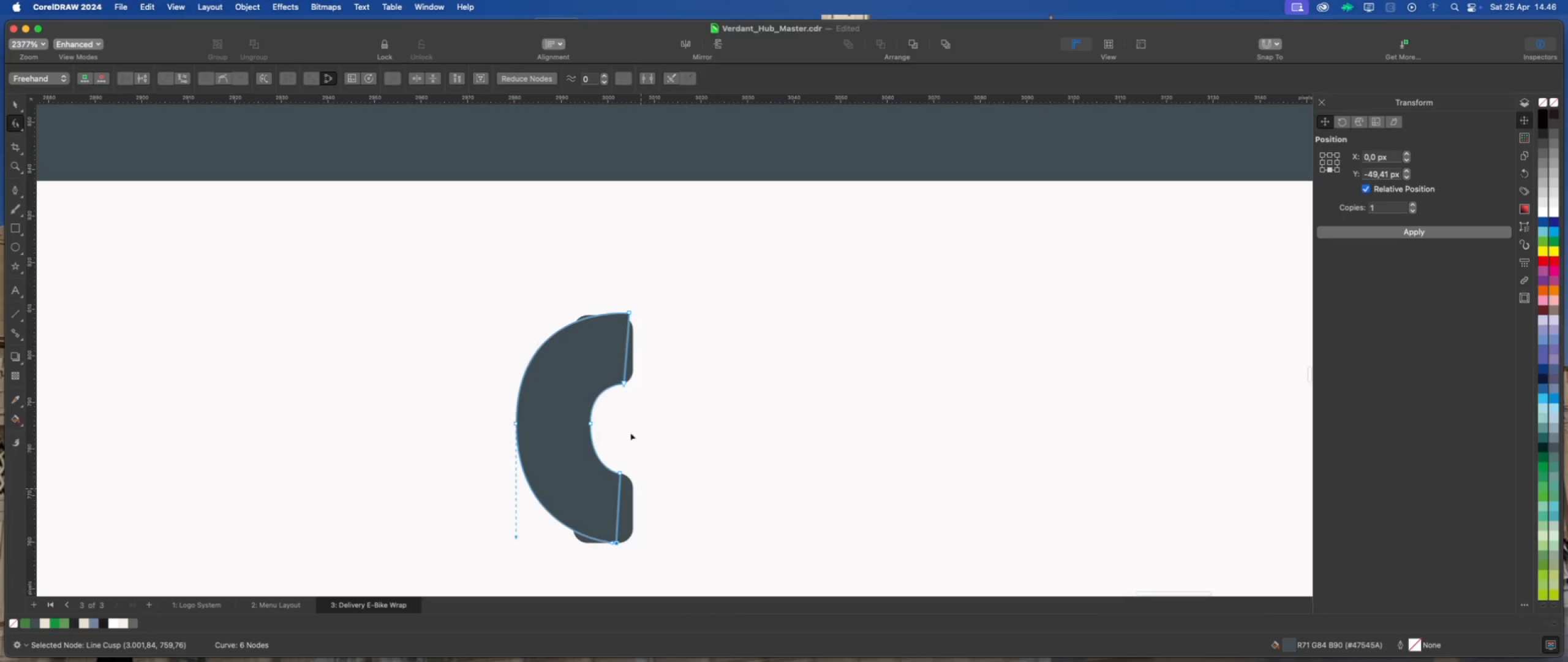 
scroll: coordinate [616, 331], scroll_direction: up, amount: 2.0
 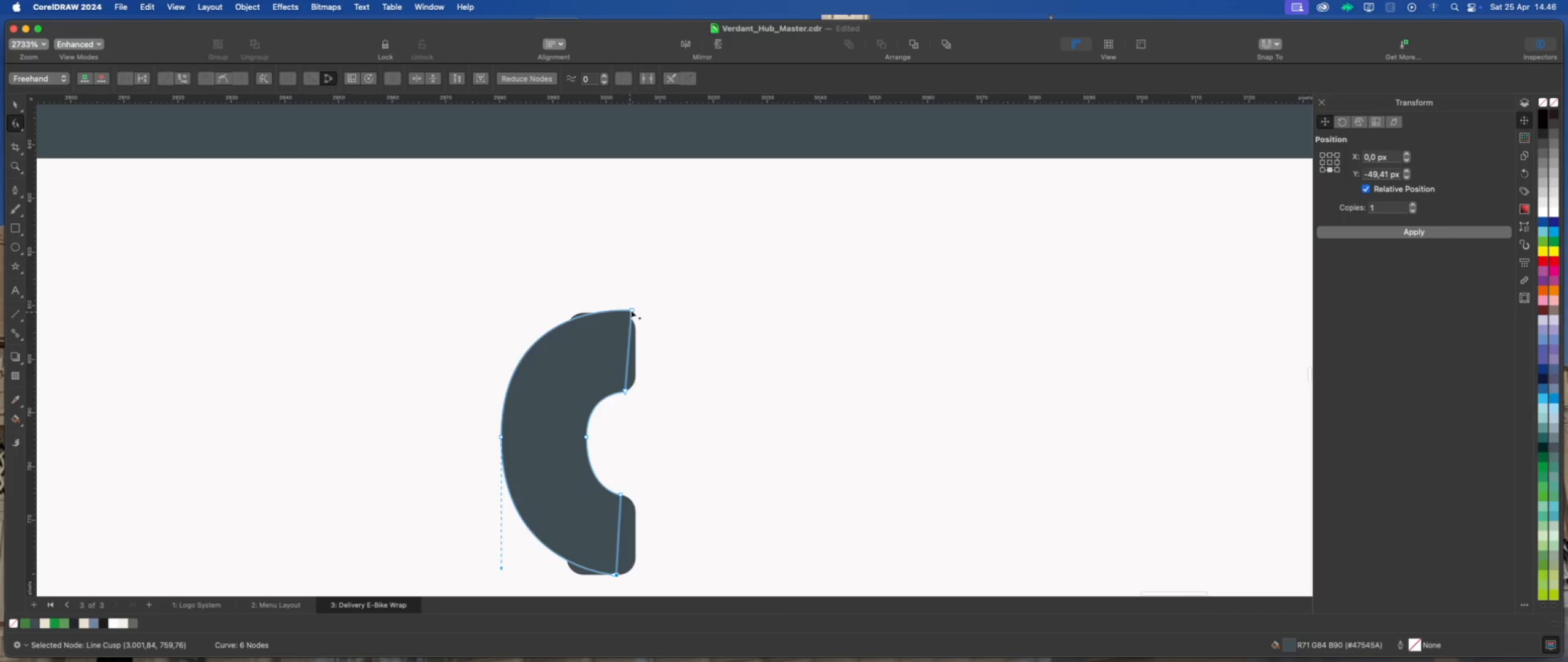 
left_click_drag(start_coordinate=[631, 310], to_coordinate=[617, 314])
 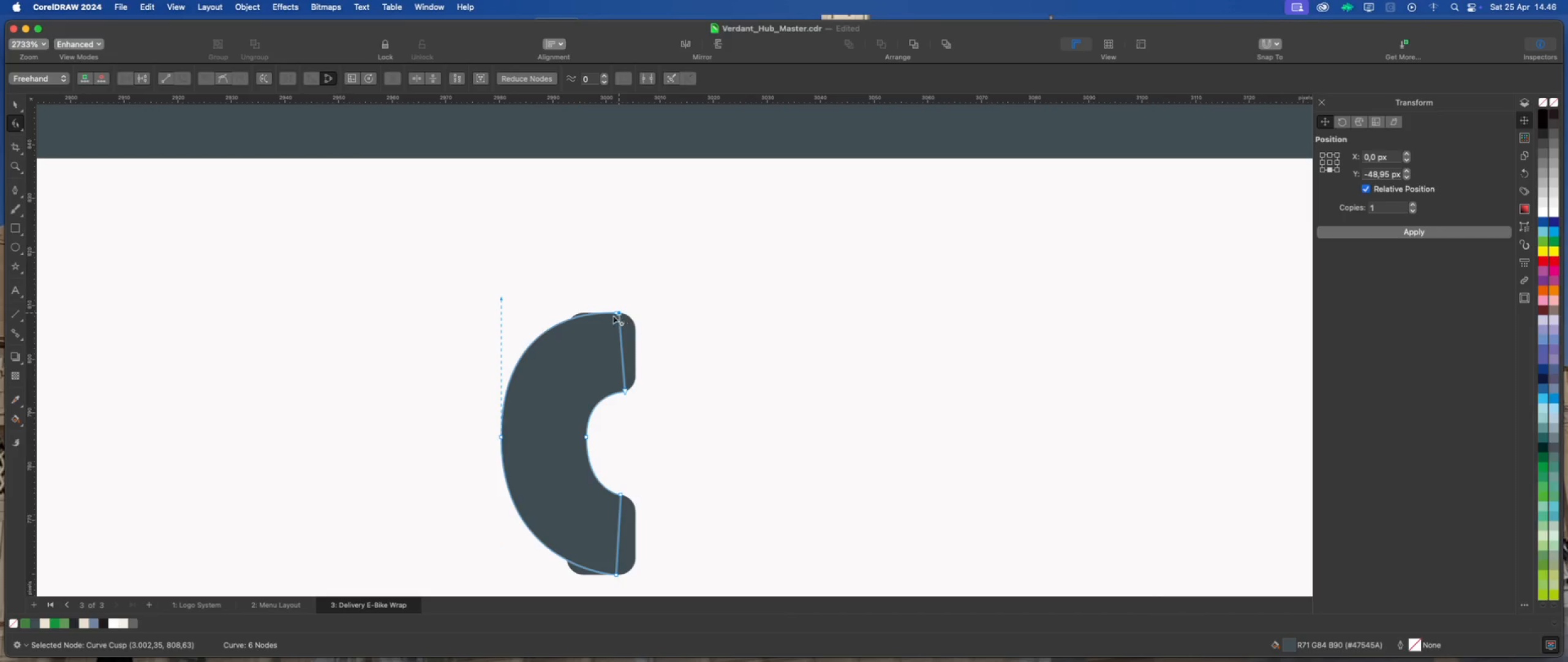 
scroll: coordinate [601, 320], scroll_direction: down, amount: 2.0
 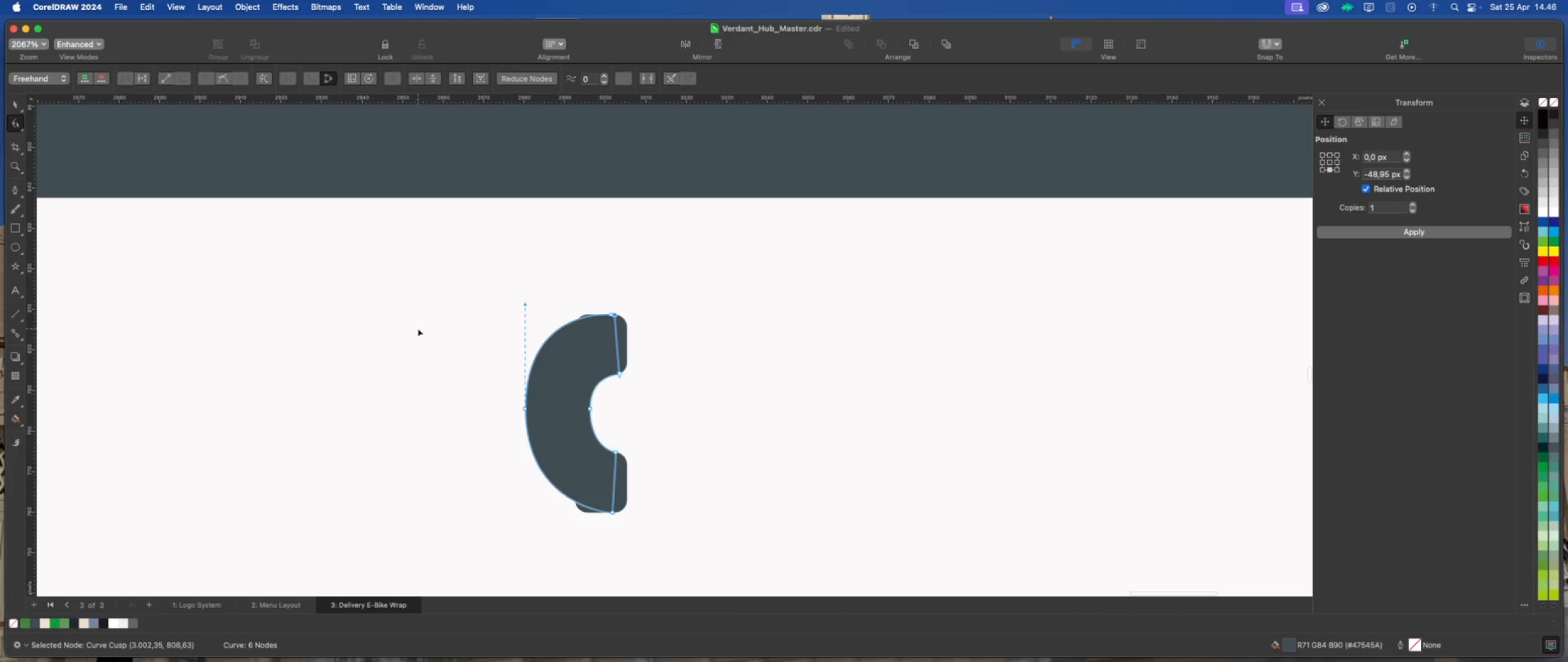 
scroll: coordinate [582, 362], scroll_direction: up, amount: 2.0
 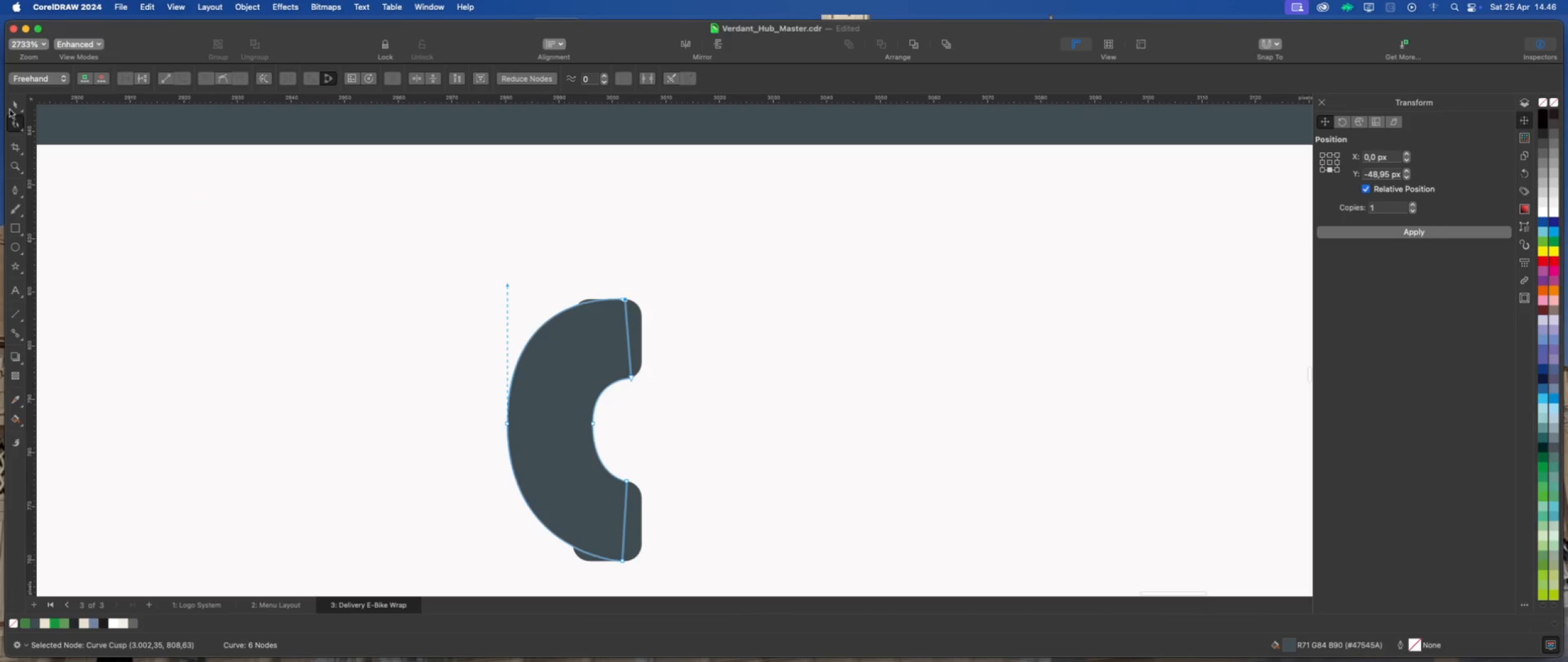 
left_click([7, 100])
 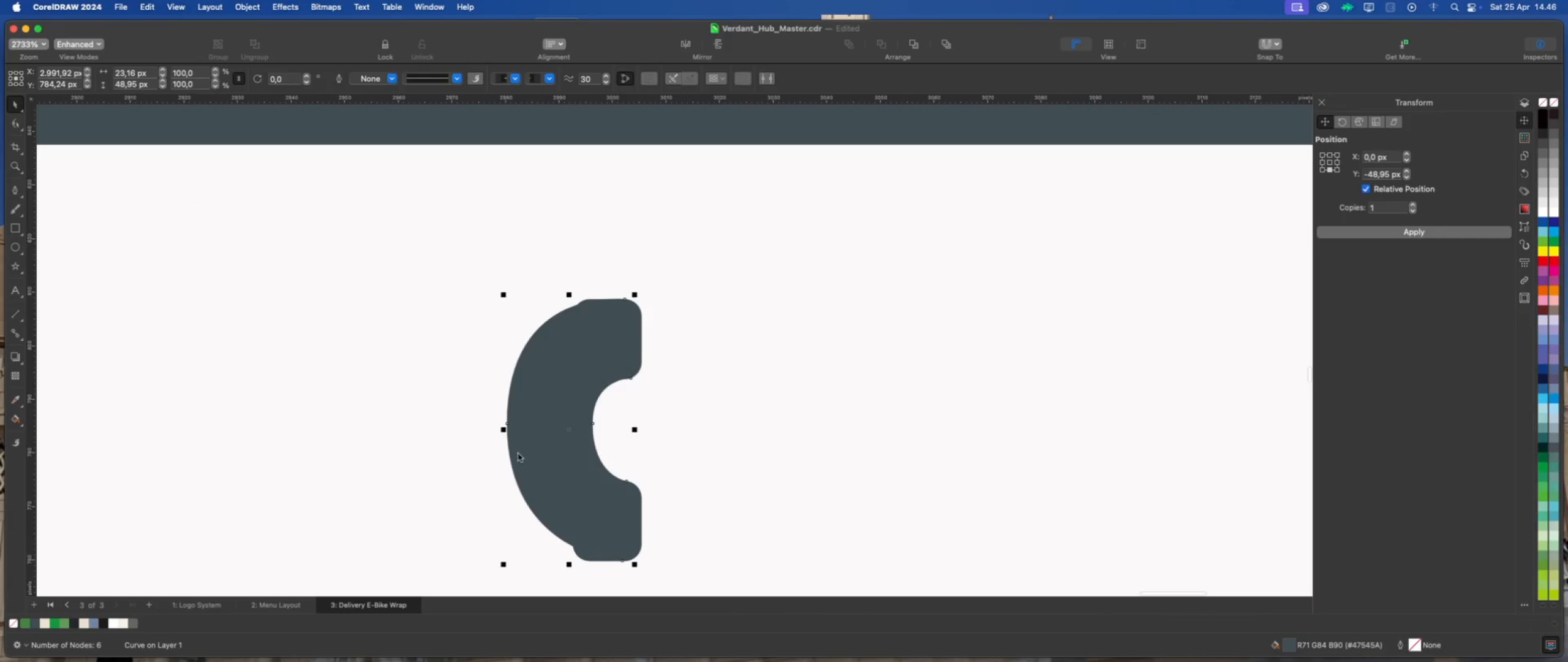 
left_click_drag(start_coordinate=[559, 448], to_coordinate=[543, 448])
 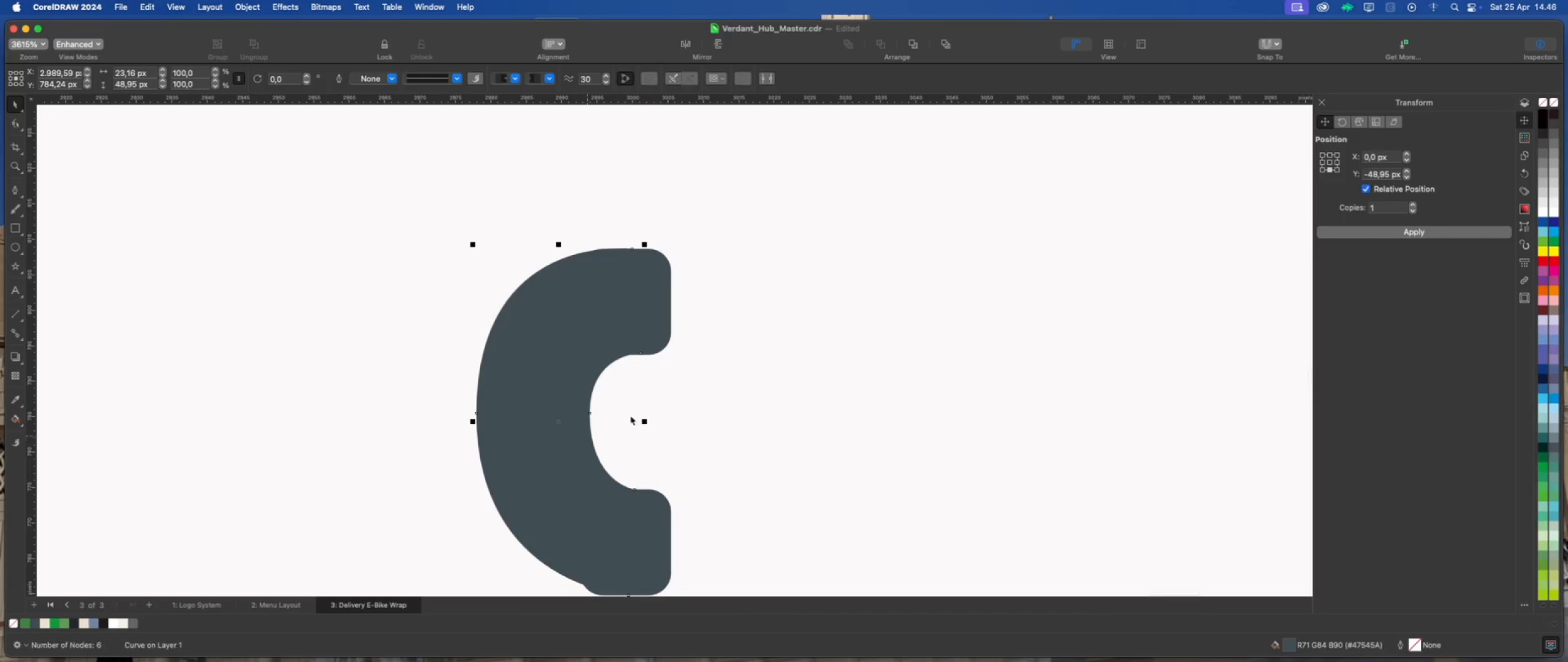 
scroll: coordinate [550, 455], scroll_direction: up, amount: 2.0
 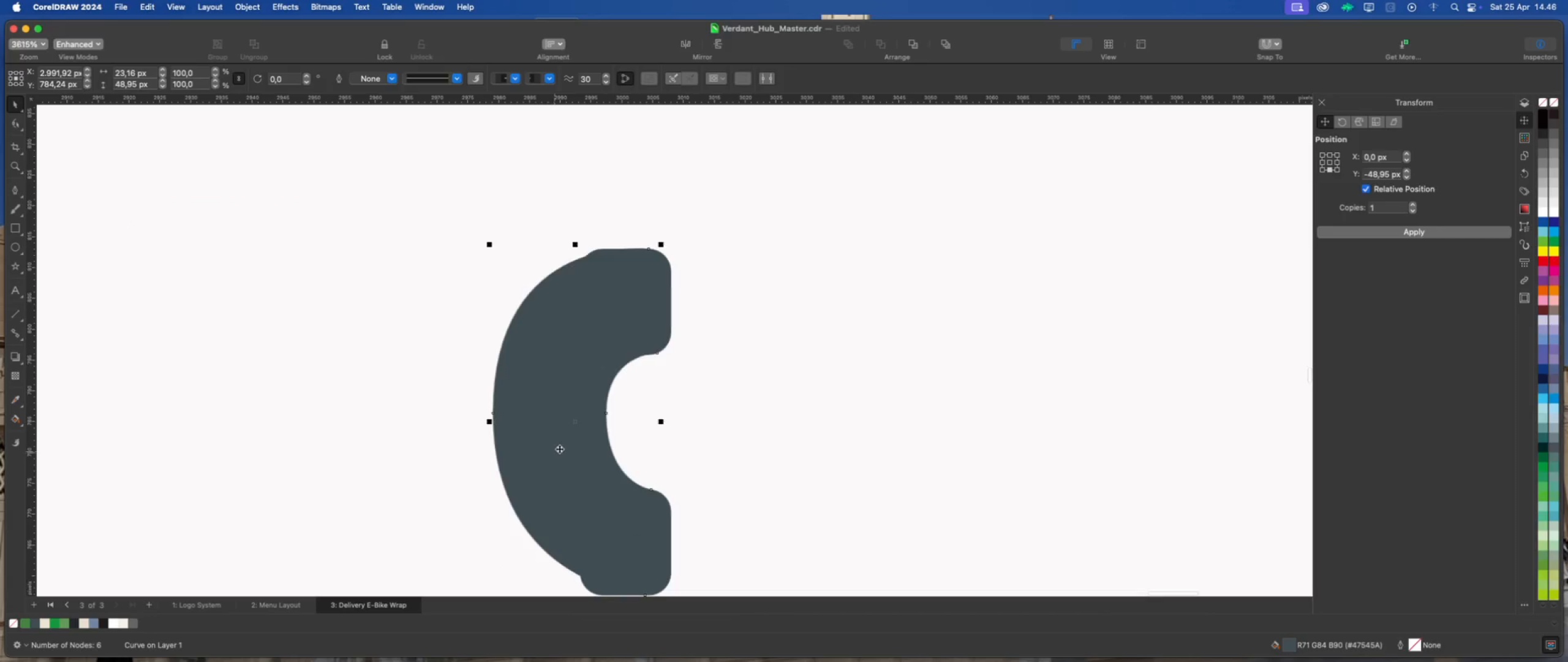 
hold_key(key=ShiftLeft, duration=1.02)
 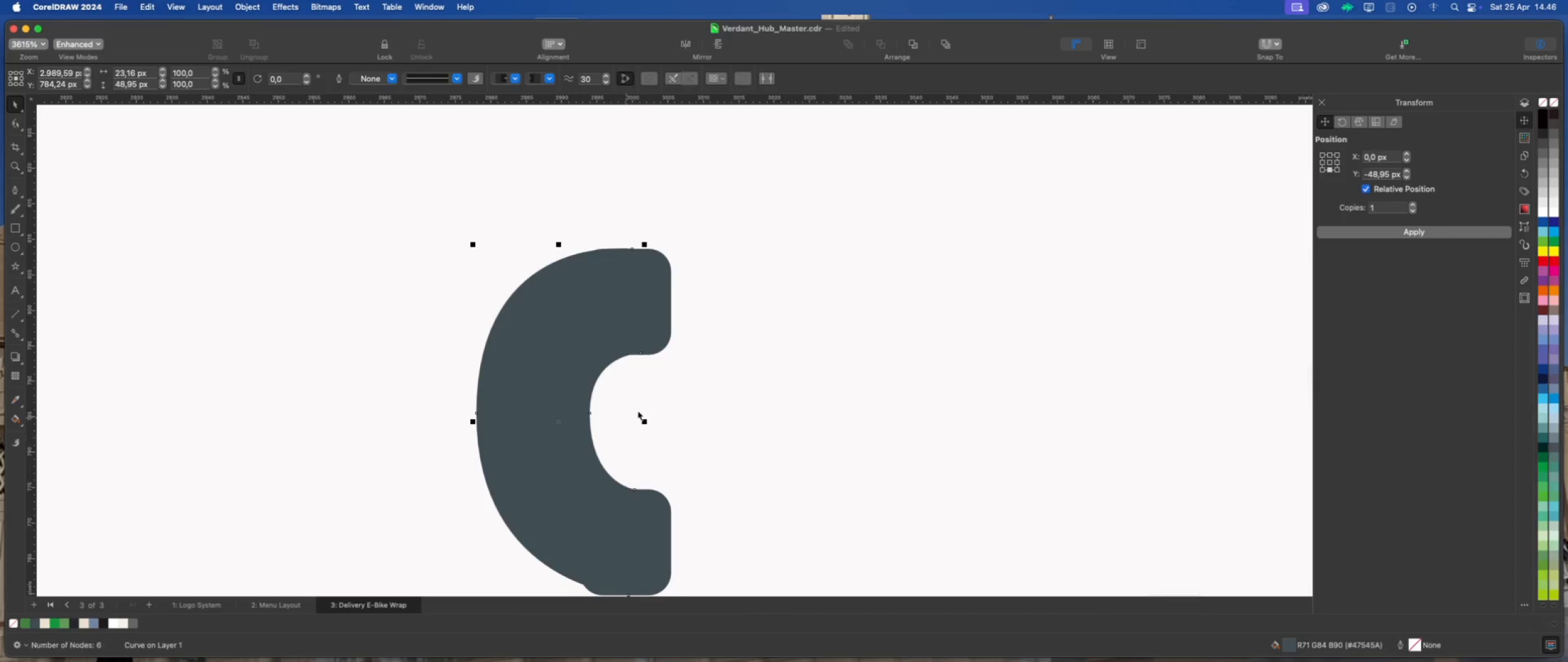 
scroll: coordinate [600, 405], scroll_direction: none, amount: 0.0
 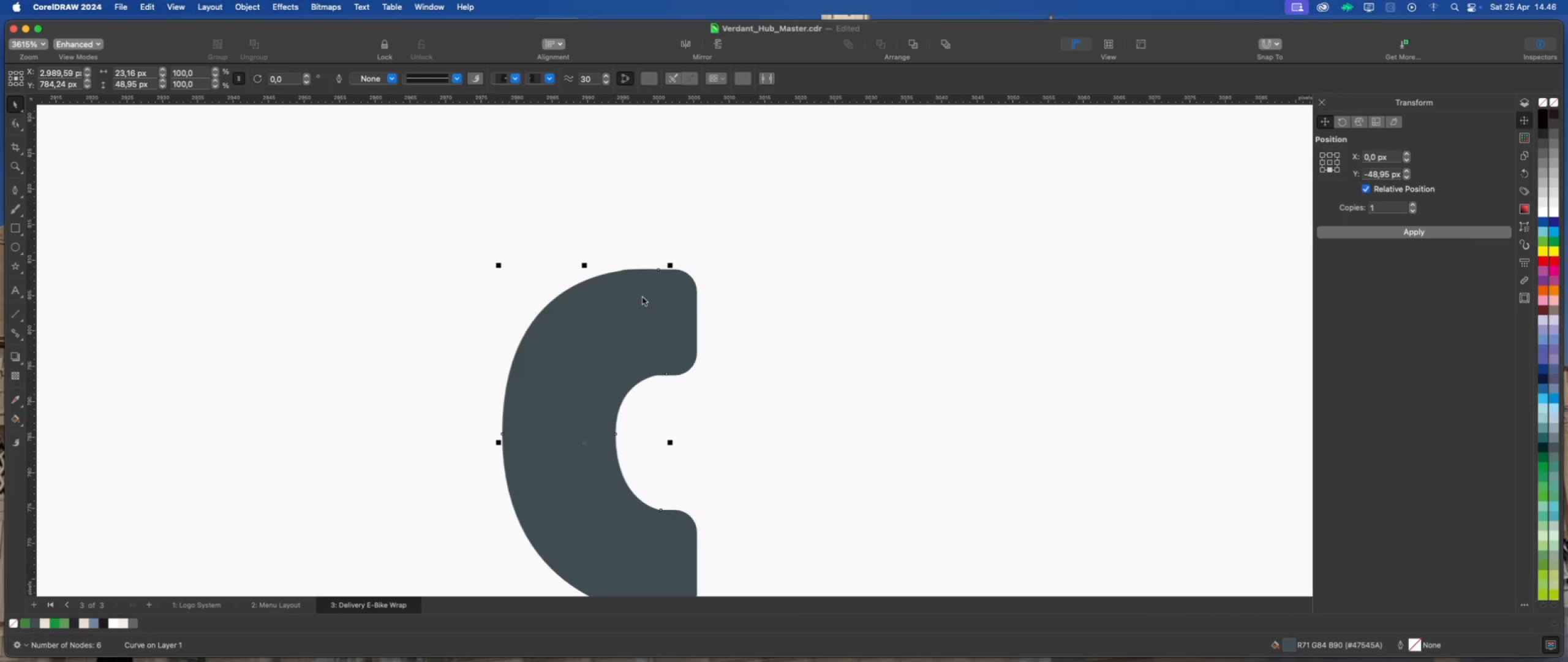 
wait(6.66)
 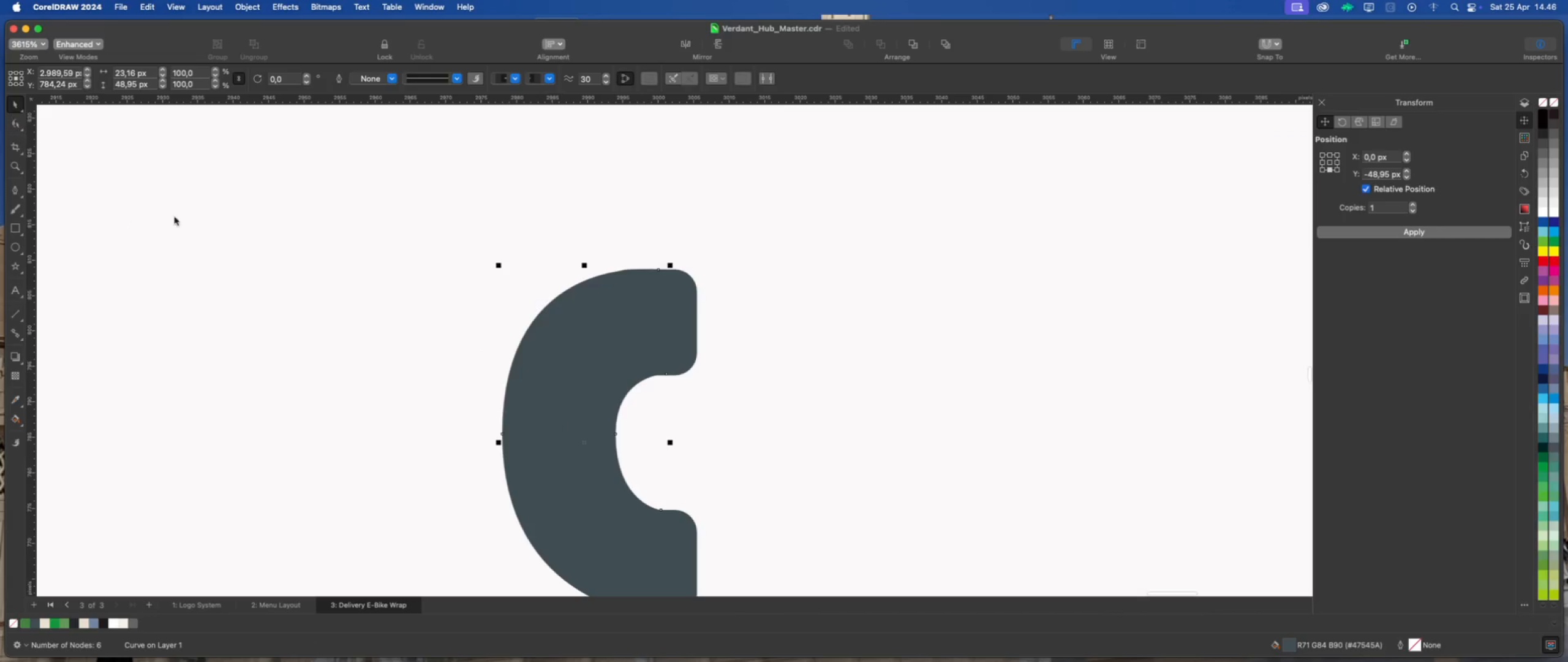 
left_click([13, 121])
 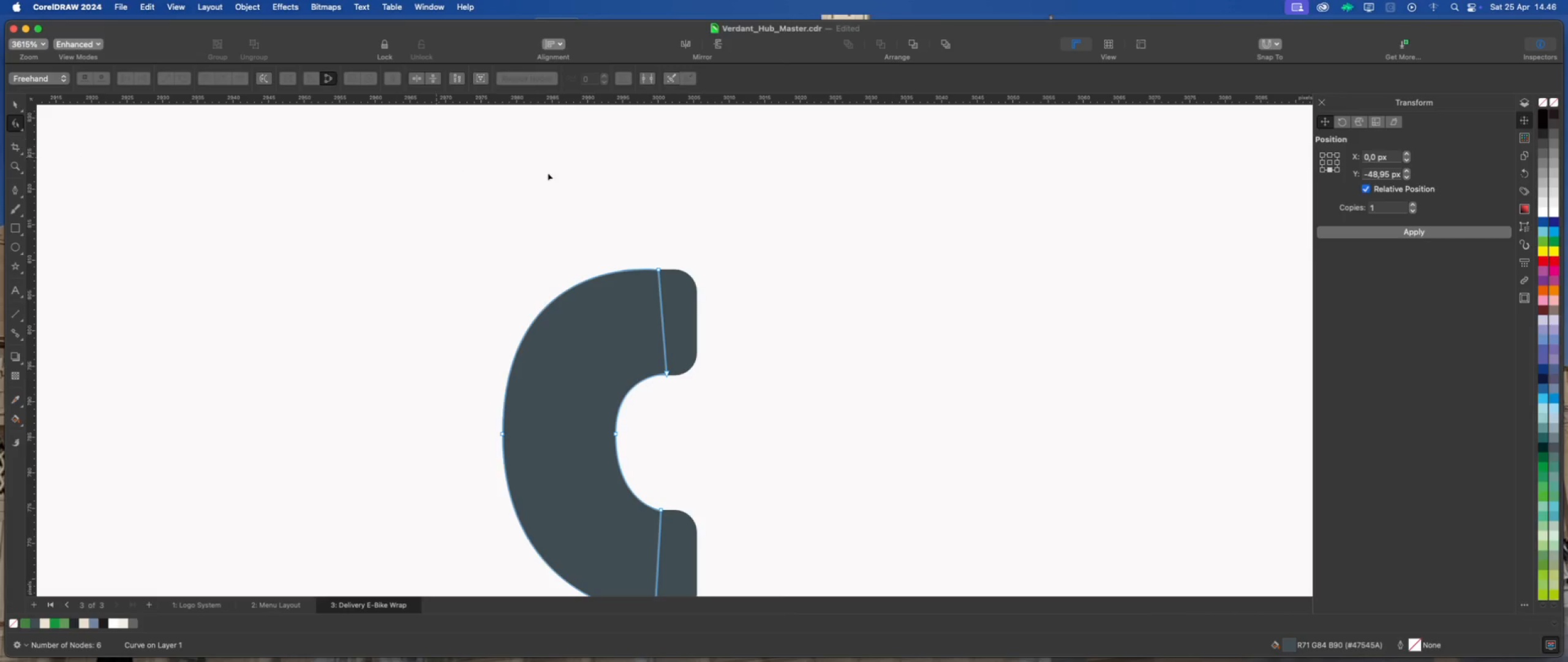 
scroll: coordinate [575, 299], scroll_direction: down, amount: 2.0
 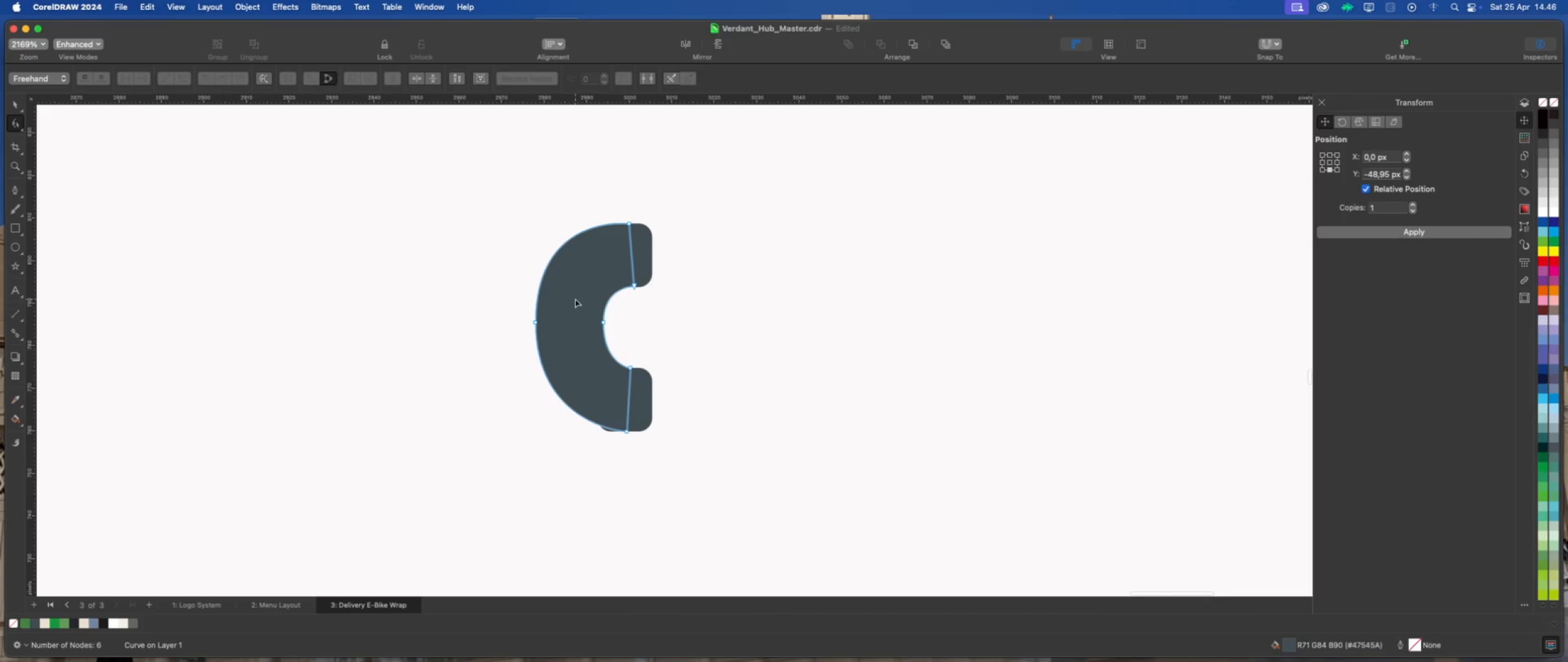 
scroll: coordinate [574, 299], scroll_direction: up, amount: 3.0
 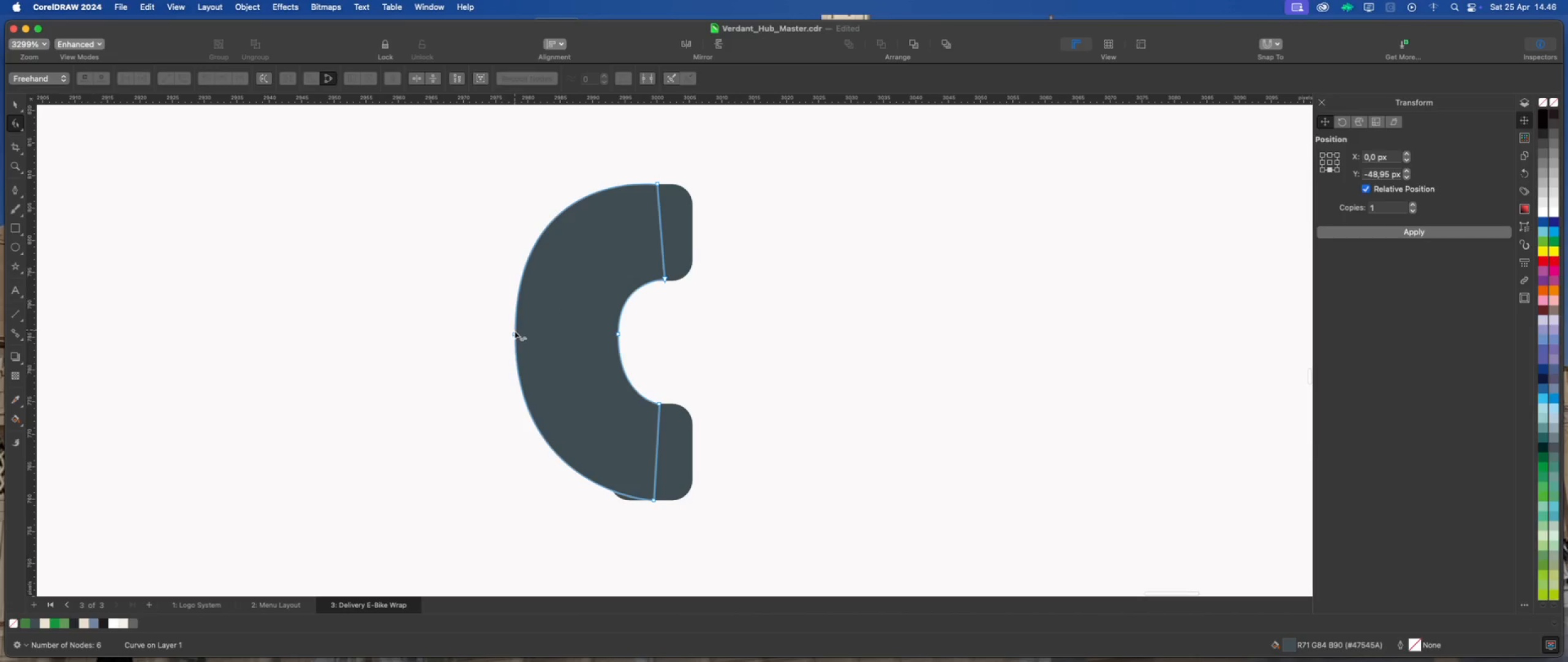 
left_click_drag(start_coordinate=[514, 332], to_coordinate=[564, 334])
 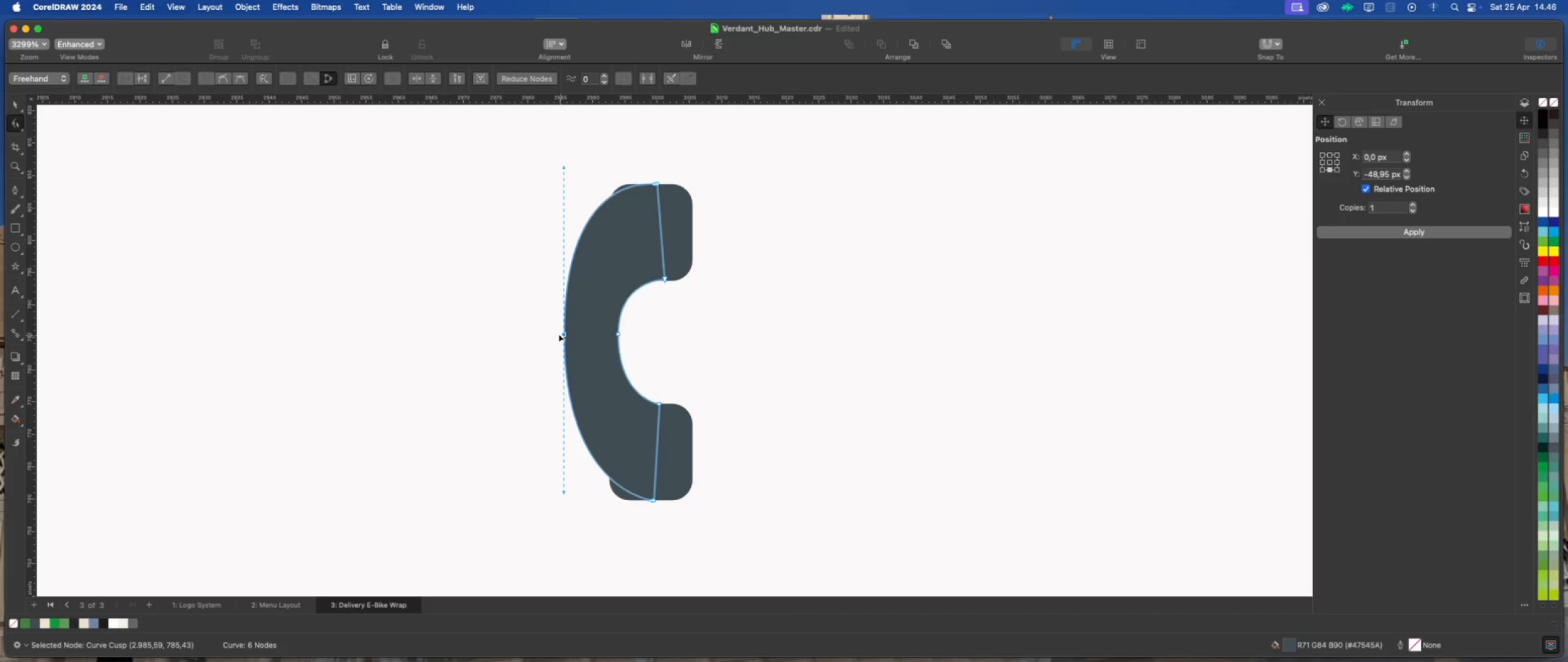 
hold_key(key=ShiftLeft, duration=2.44)
 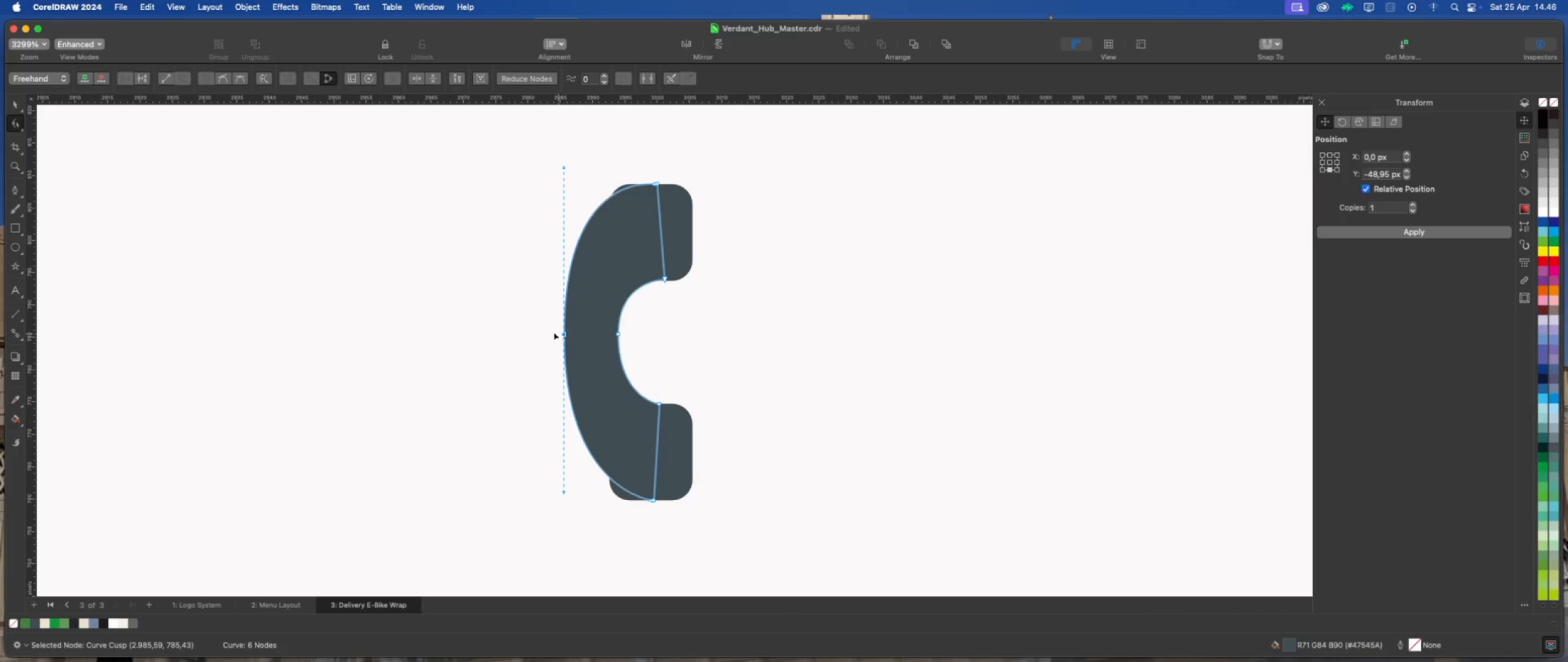 
scroll: coordinate [546, 330], scroll_direction: down, amount: 1.0
 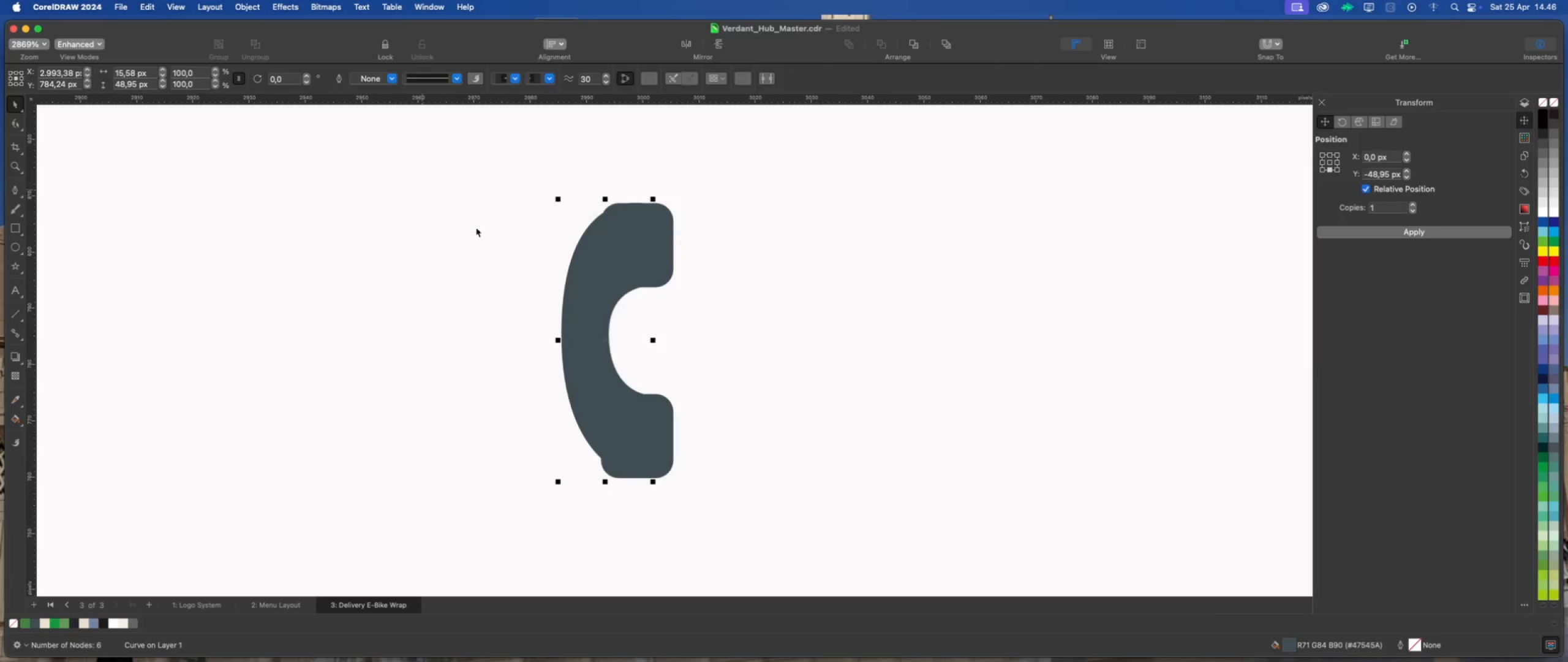 
scroll: coordinate [688, 349], scroll_direction: up, amount: 2.0
 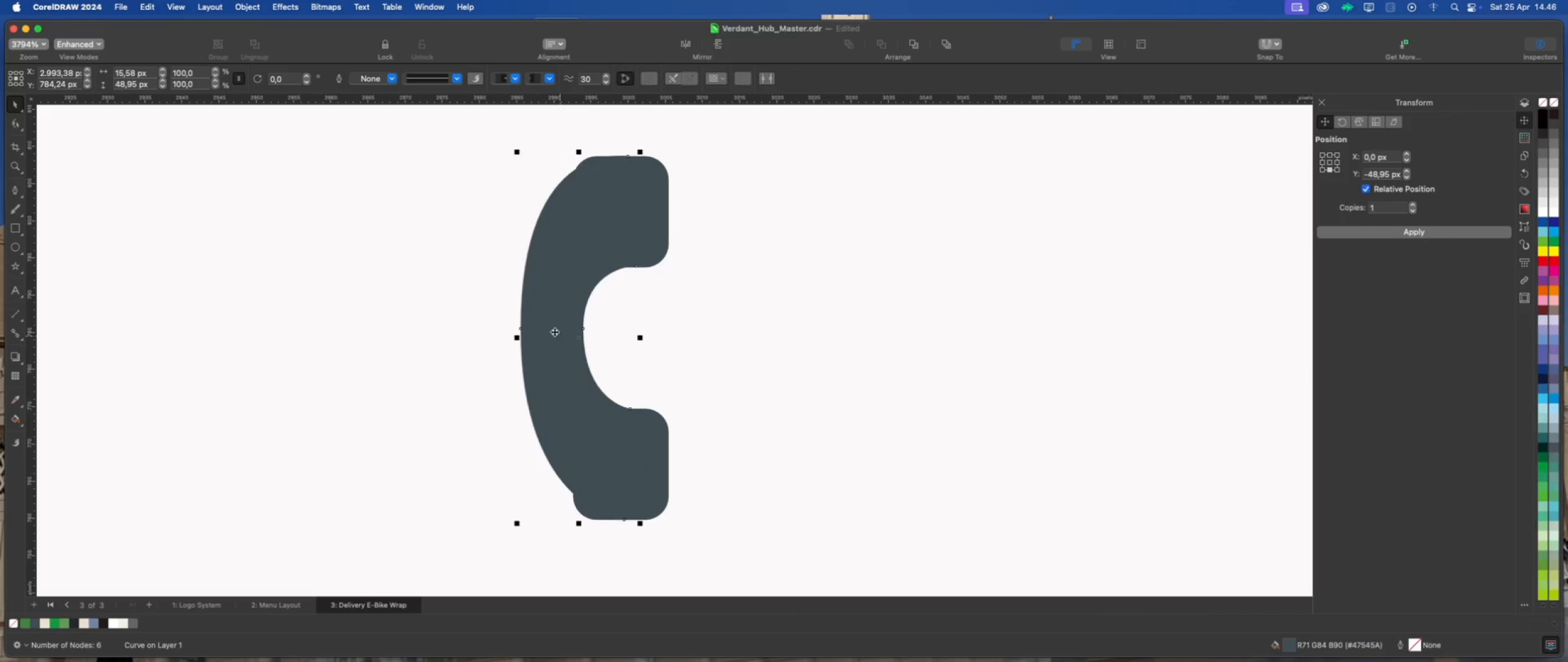 
left_click([17, 120])
 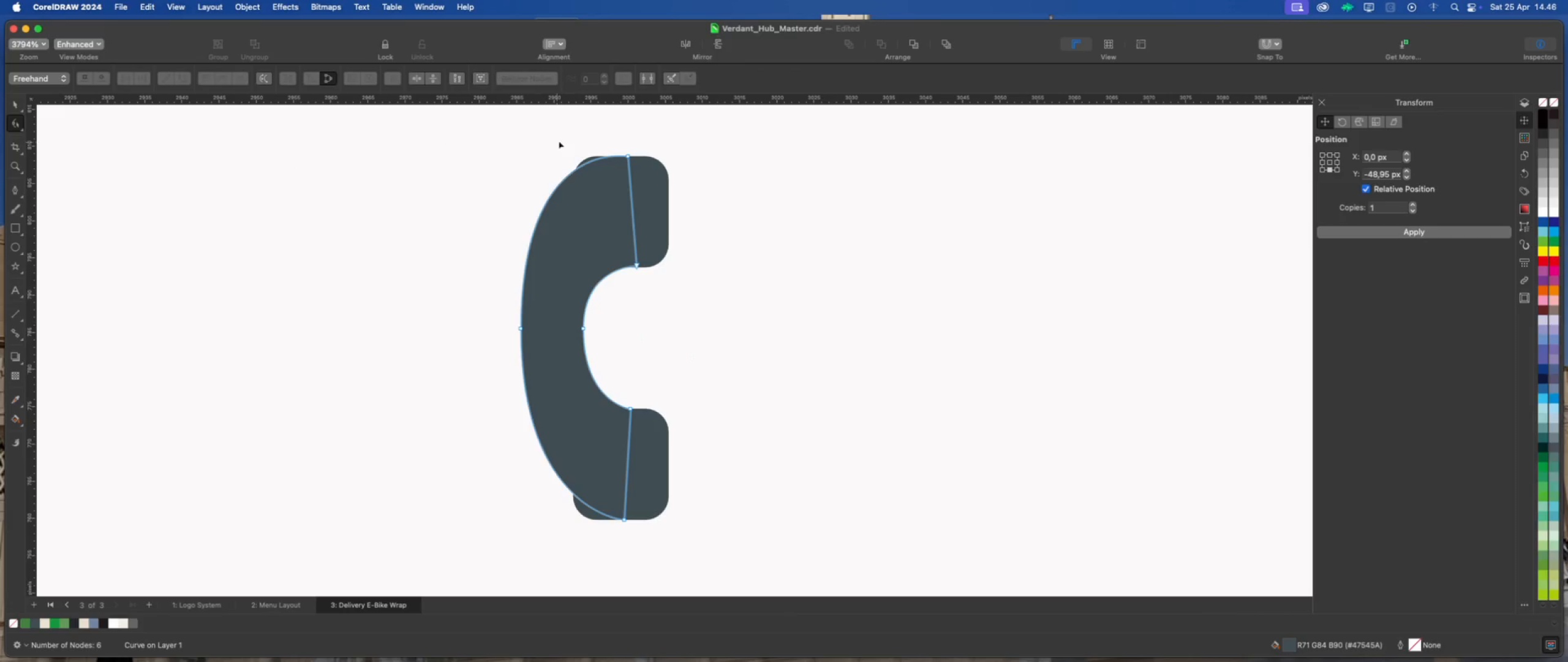 
scroll: coordinate [595, 140], scroll_direction: up, amount: 2.0
 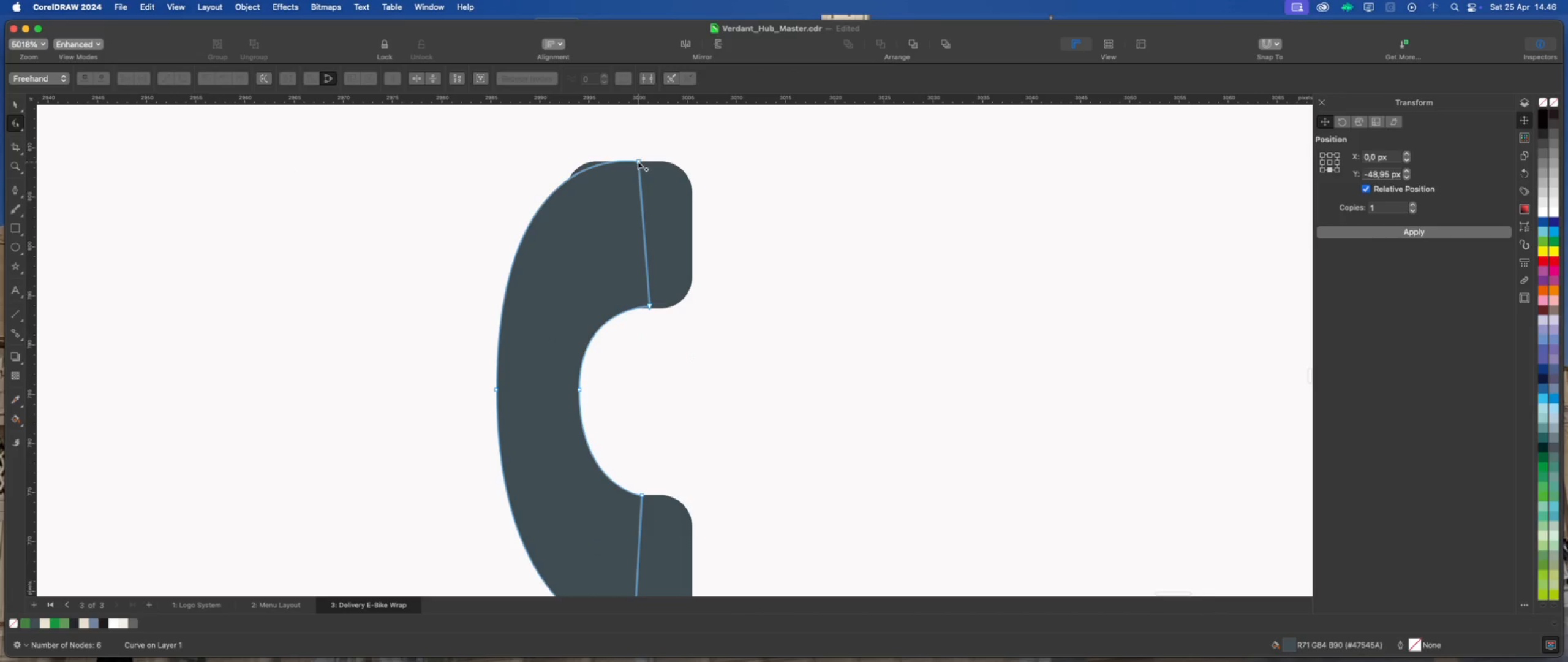 
left_click_drag(start_coordinate=[639, 159], to_coordinate=[639, 166])
 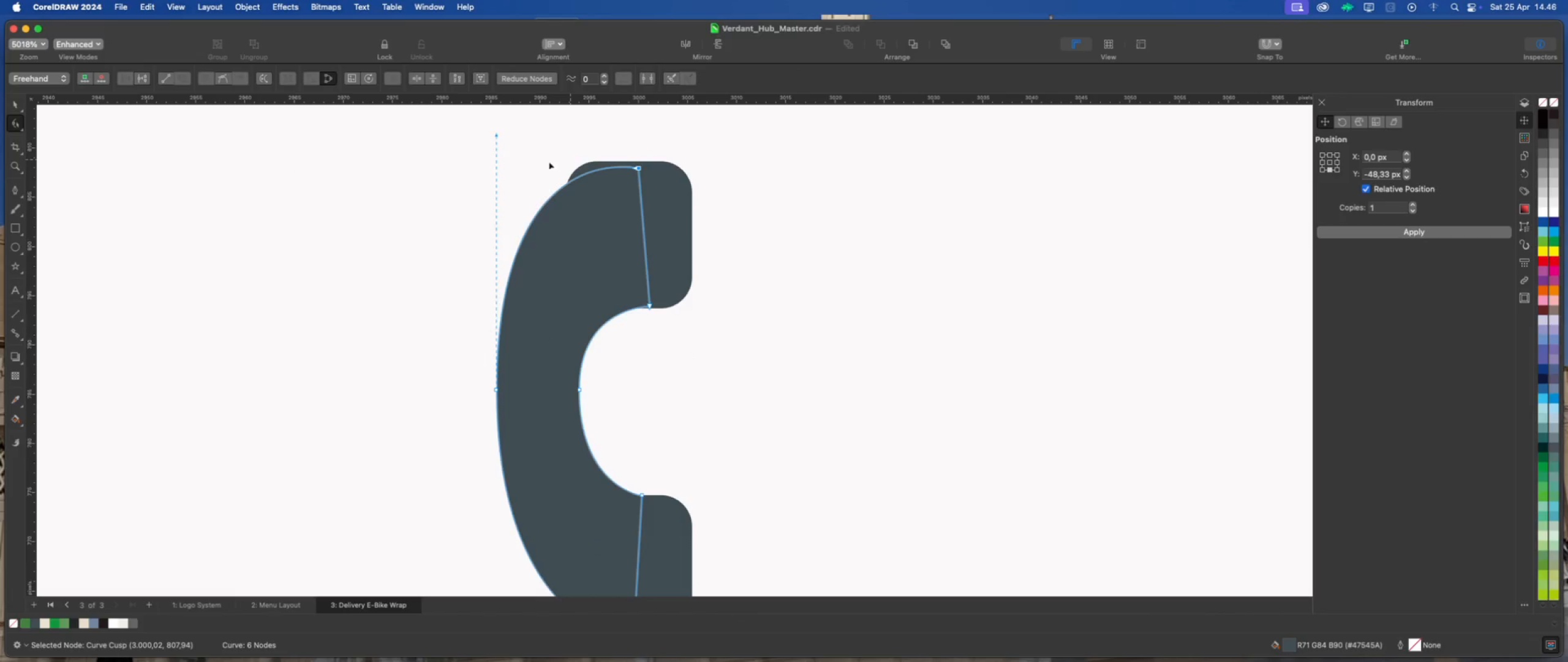 
hold_key(key=ShiftLeft, duration=1.67)
 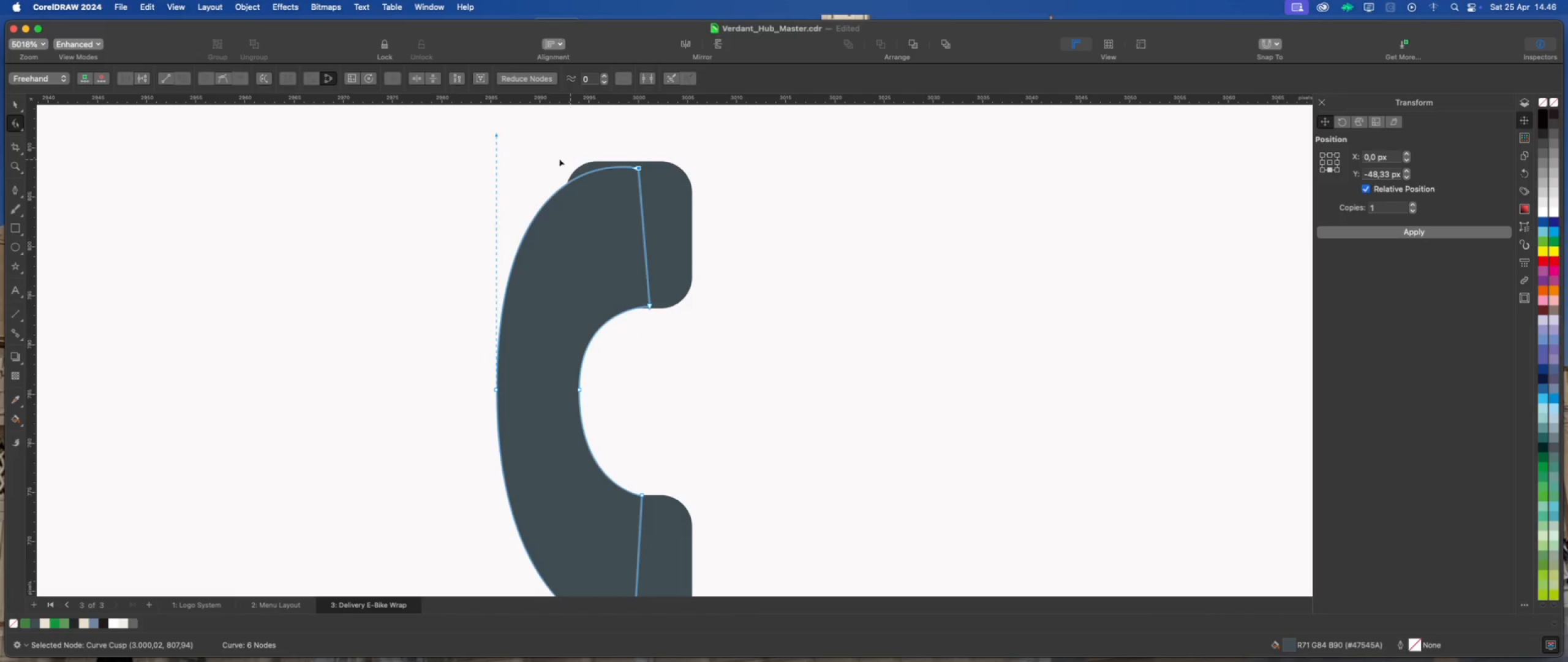 
scroll: coordinate [549, 162], scroll_direction: down, amount: 4.0
 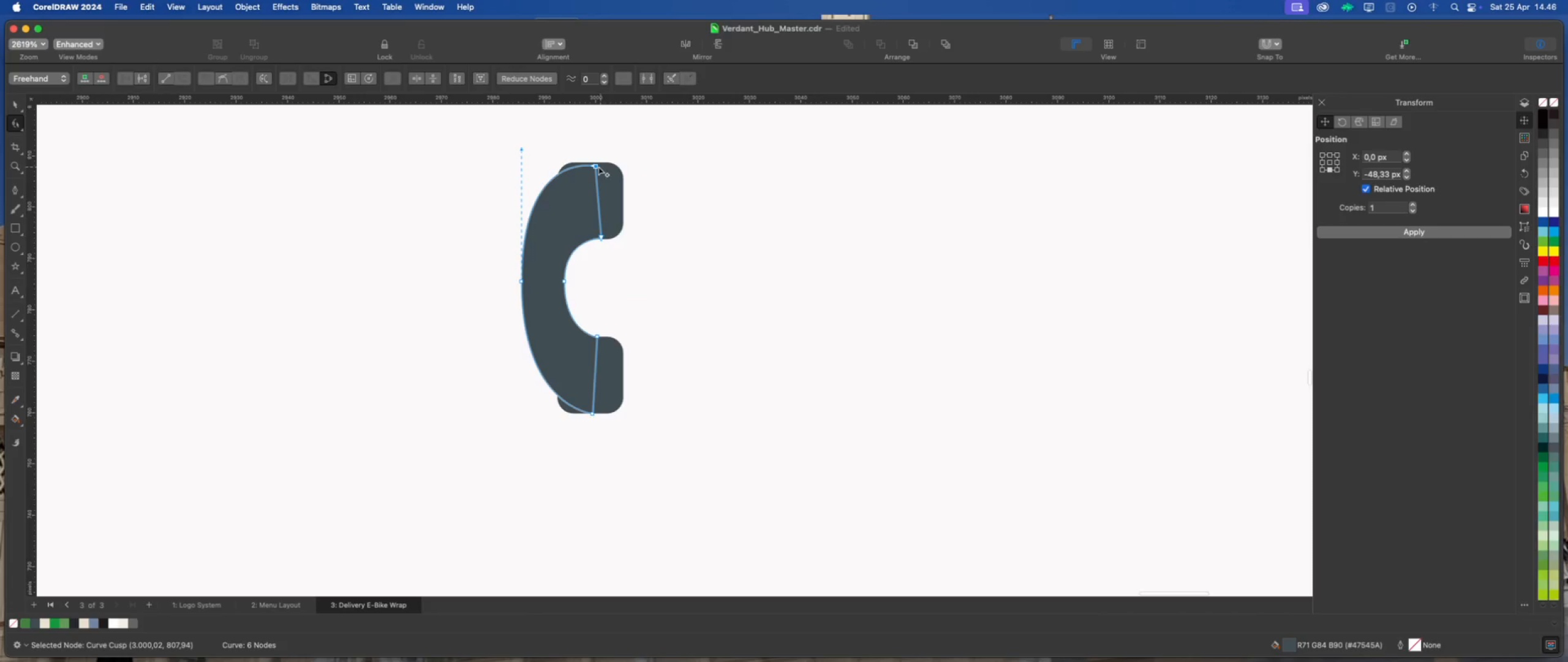 
left_click_drag(start_coordinate=[597, 166], to_coordinate=[574, 162])
 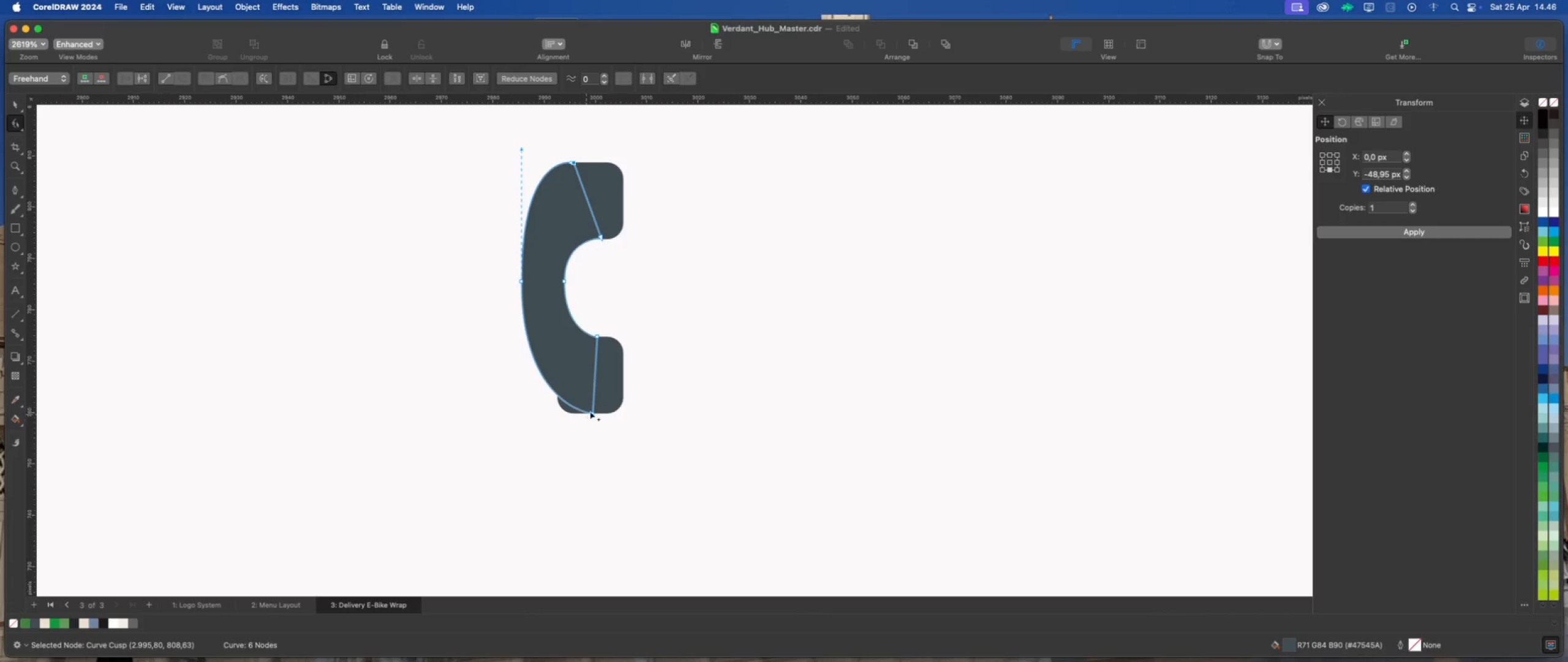 
left_click_drag(start_coordinate=[591, 413], to_coordinate=[572, 413])
 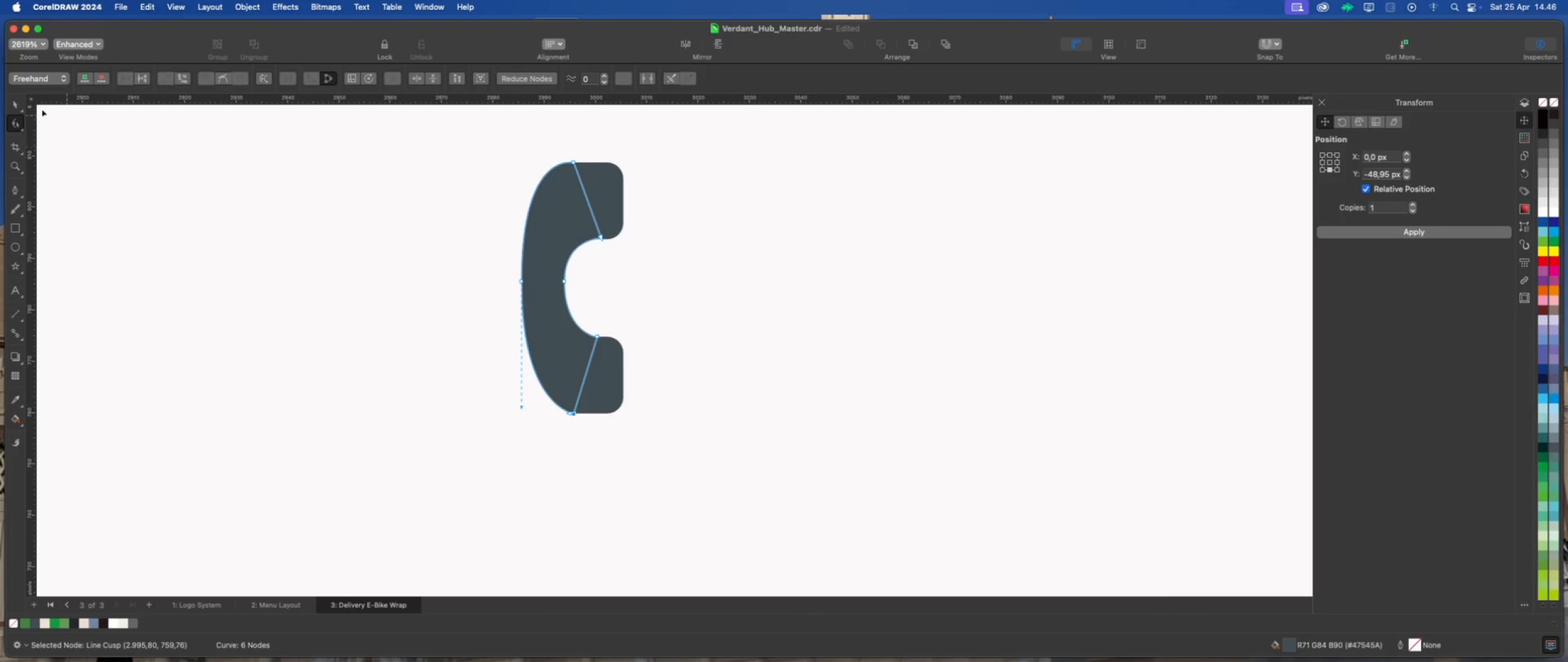 
left_click([15, 104])
 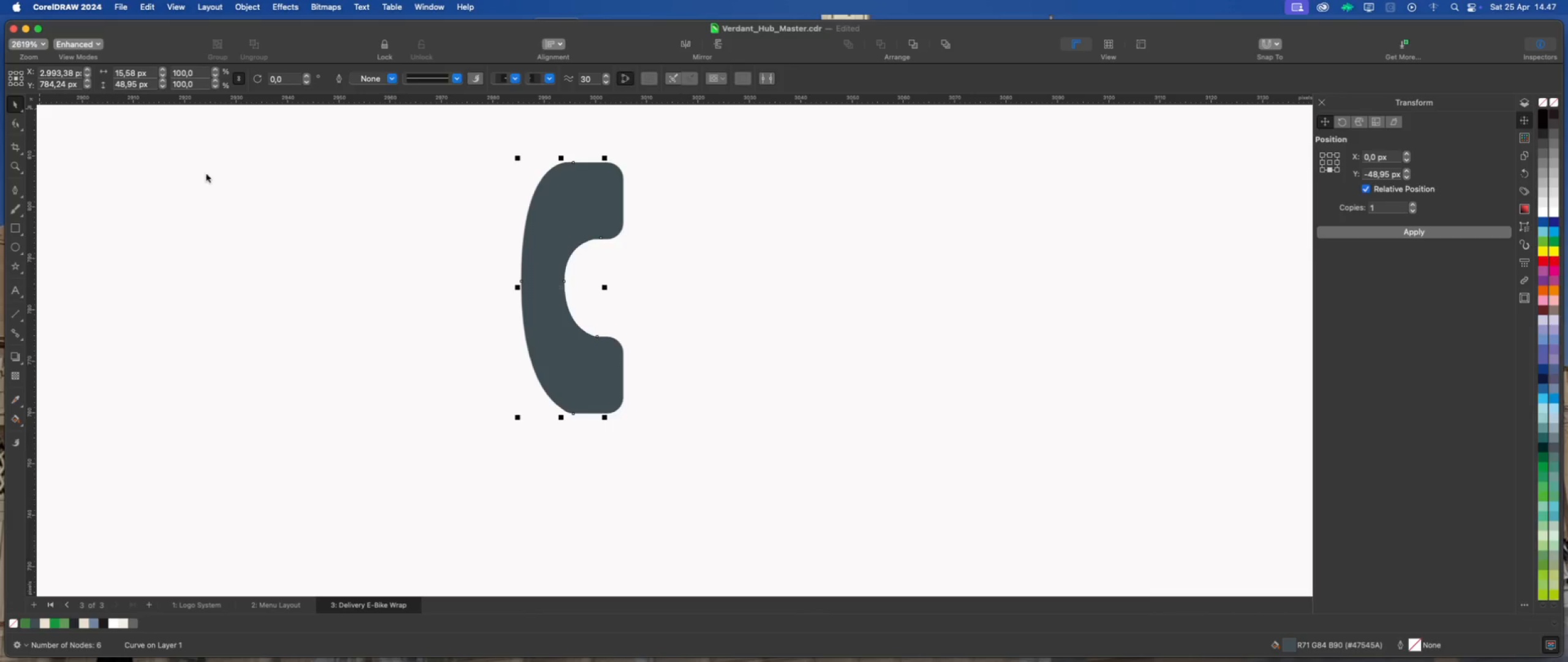 
left_click_drag(start_coordinate=[236, 185], to_coordinate=[265, 202])
 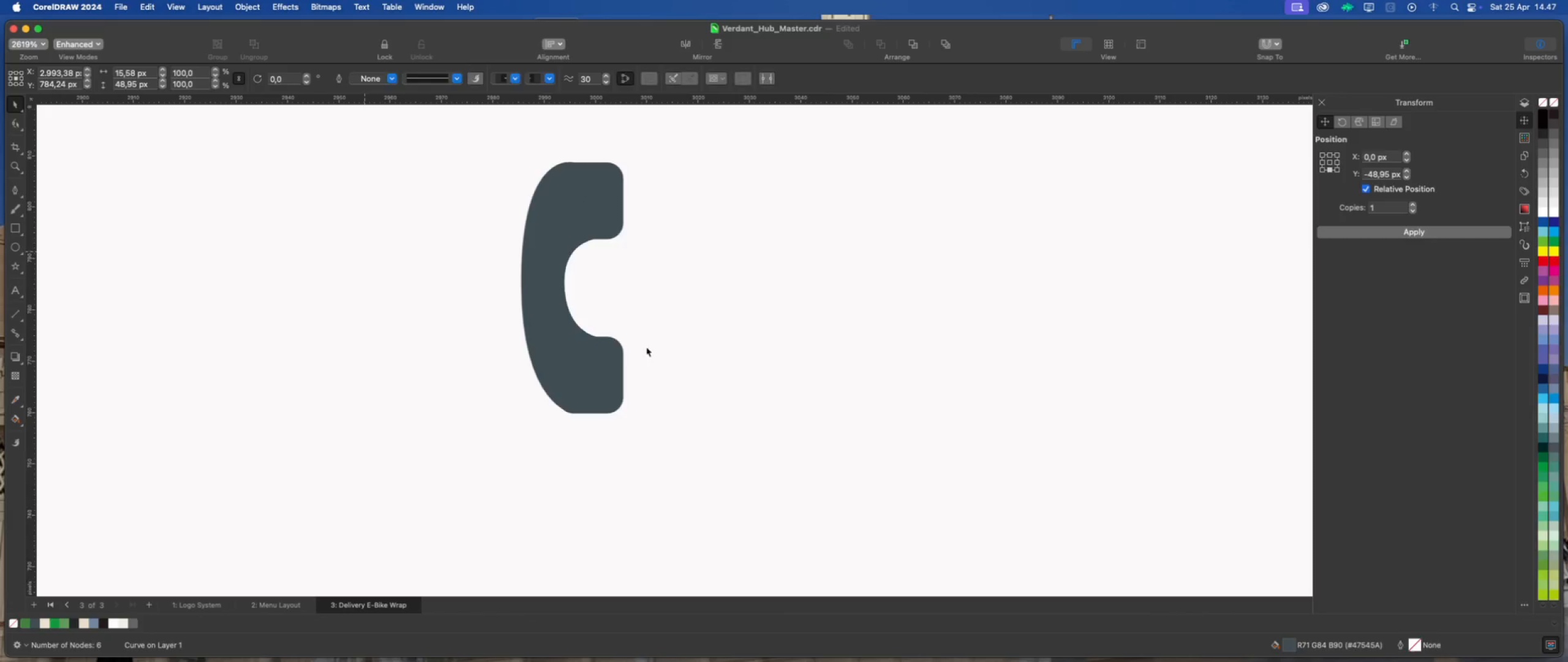 
scroll: coordinate [629, 334], scroll_direction: down, amount: 7.0
 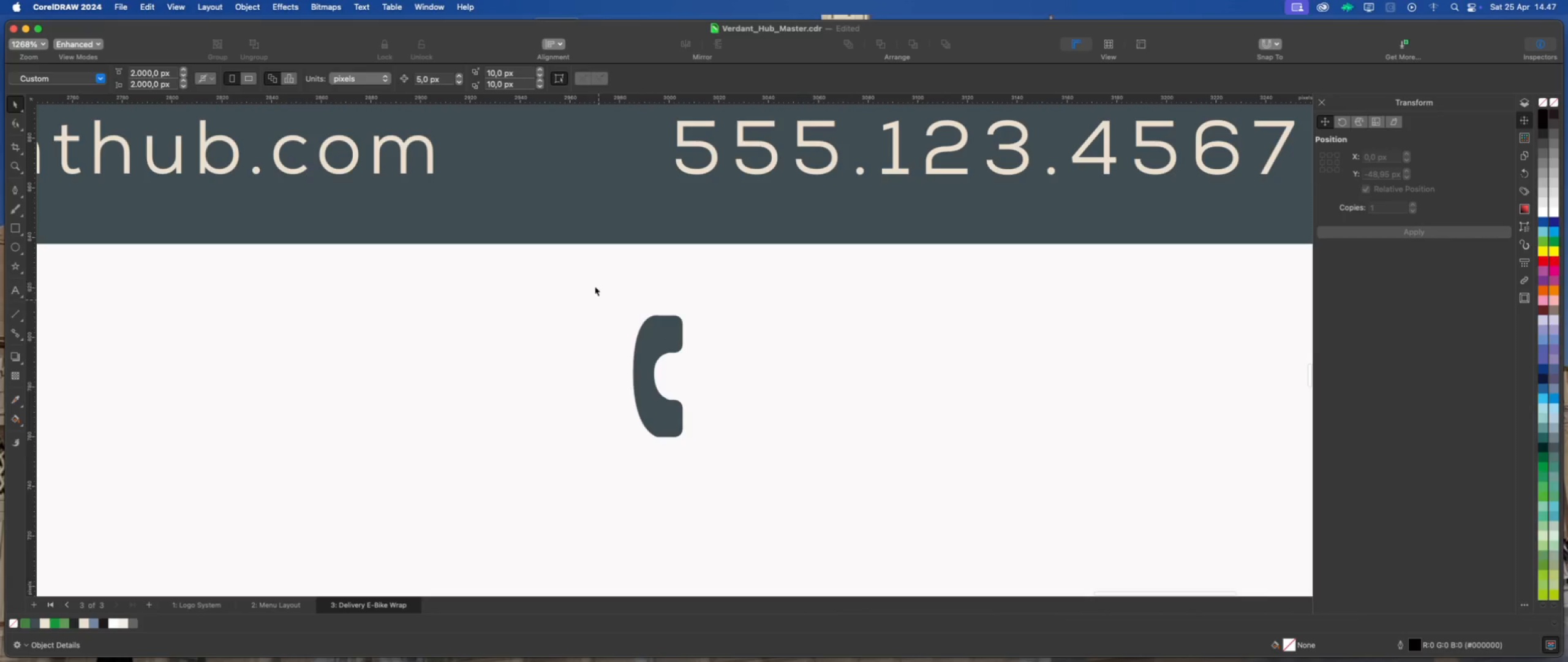 
left_click_drag(start_coordinate=[594, 281], to_coordinate=[718, 461])
 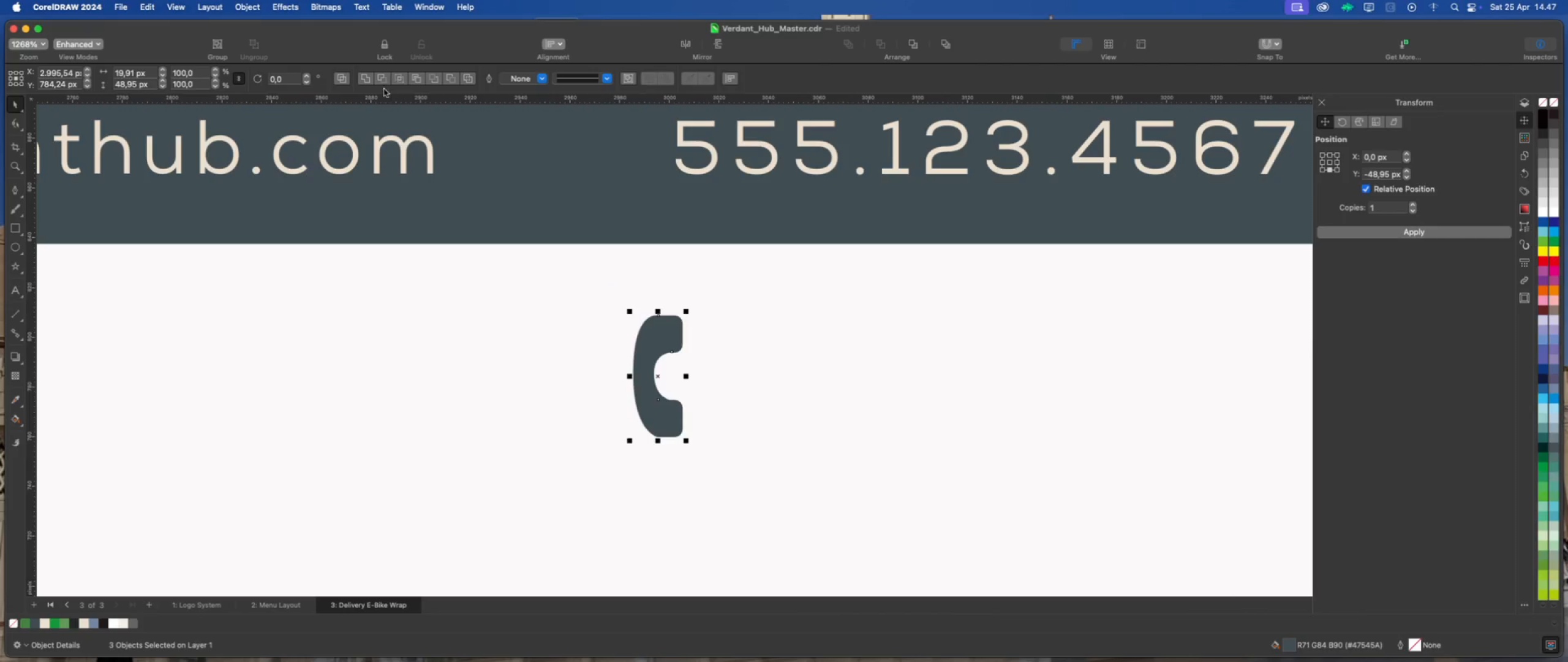 
left_click([366, 78])
 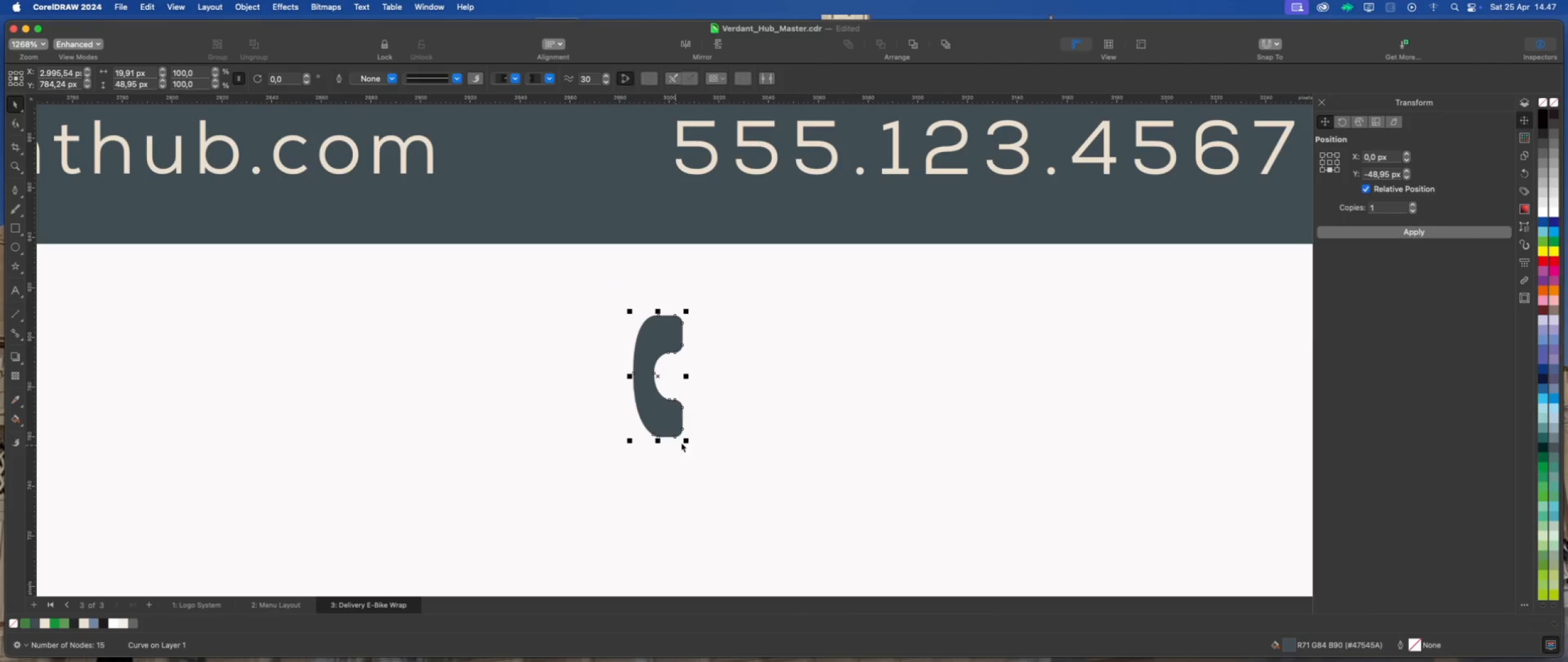 
left_click_drag(start_coordinate=[687, 440], to_coordinate=[661, 422])
 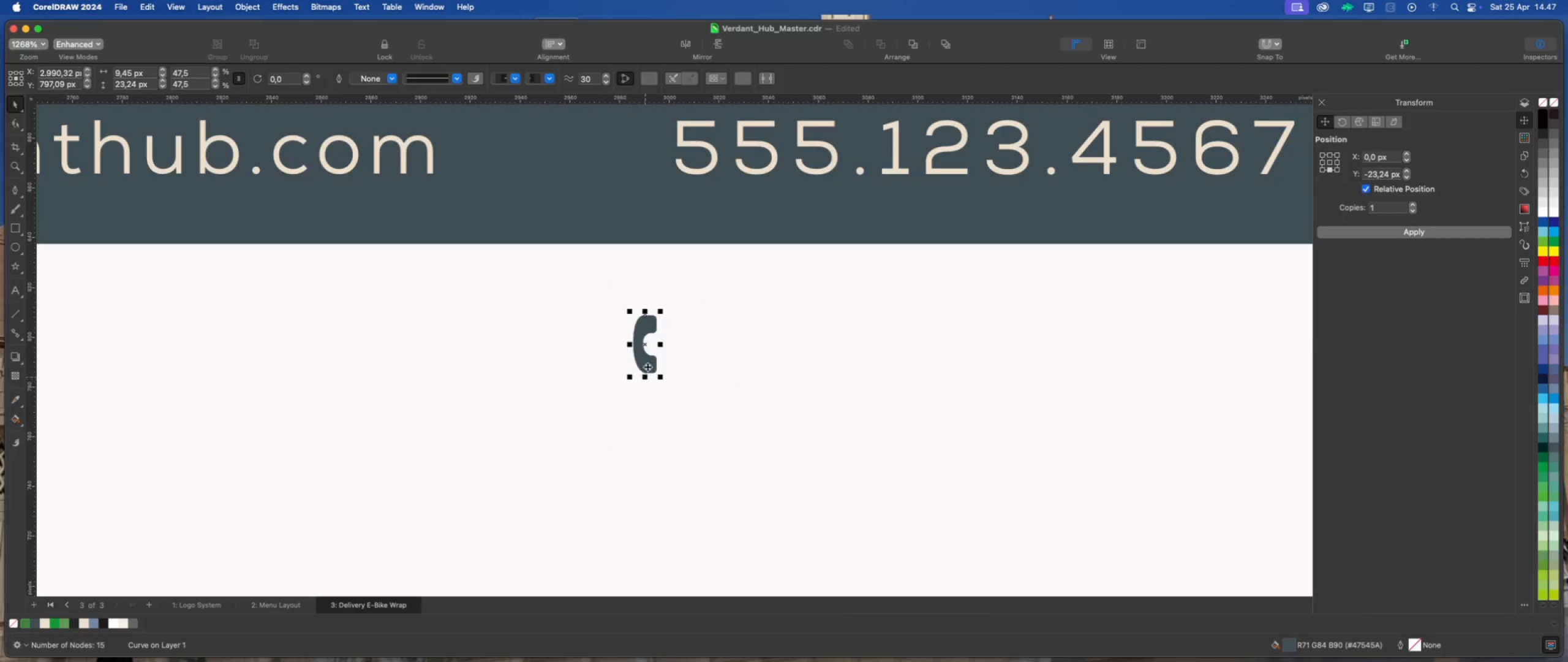 
left_click([648, 366])
 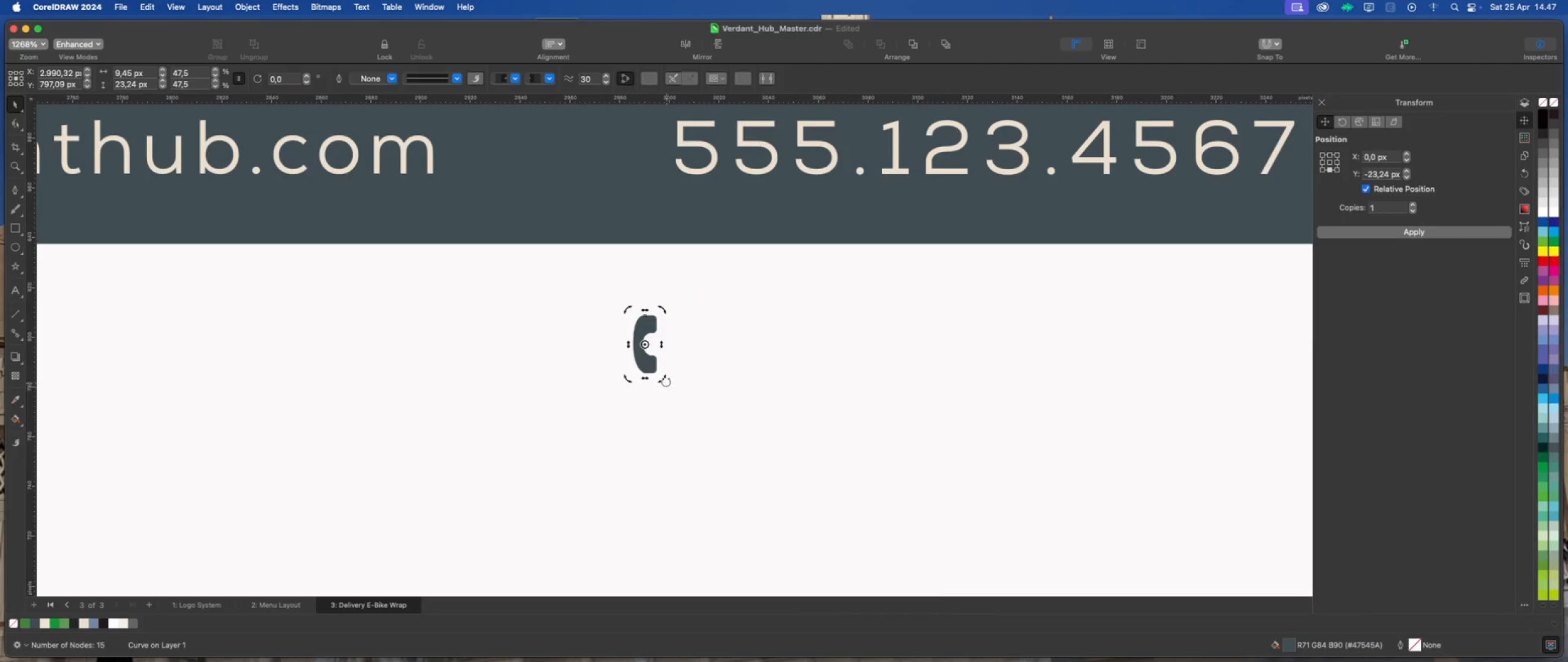 
left_click_drag(start_coordinate=[664, 380], to_coordinate=[686, 365])
 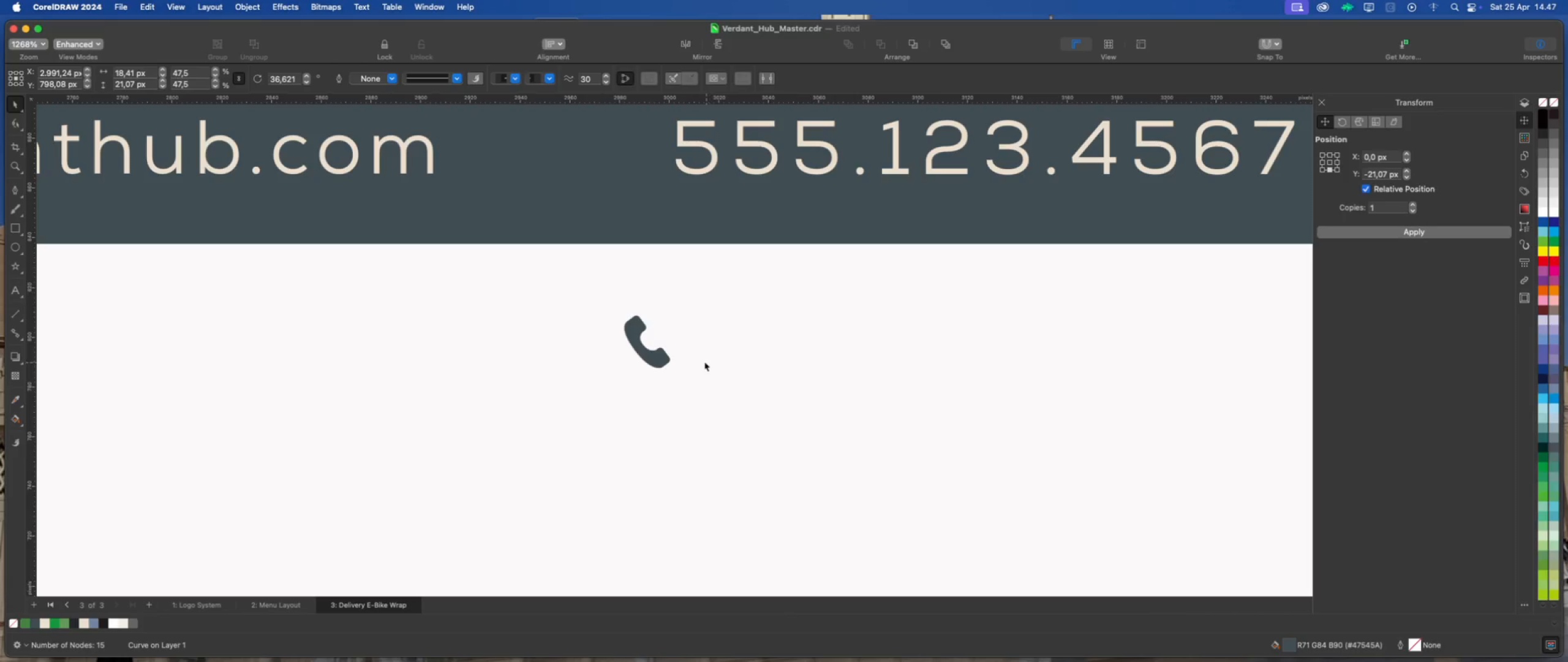 
hold_key(key=CommandLeft, duration=3.3)
 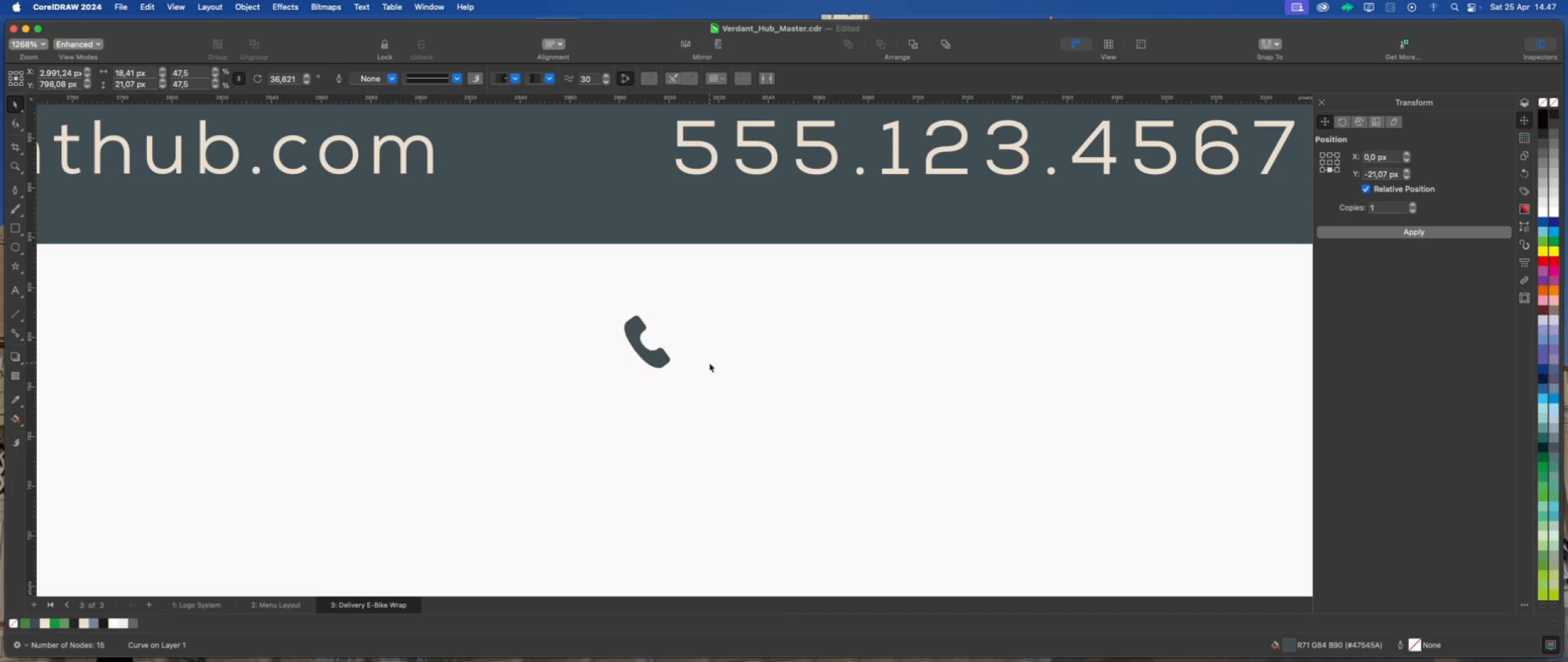 
scroll: coordinate [627, 303], scroll_direction: none, amount: 0.0
 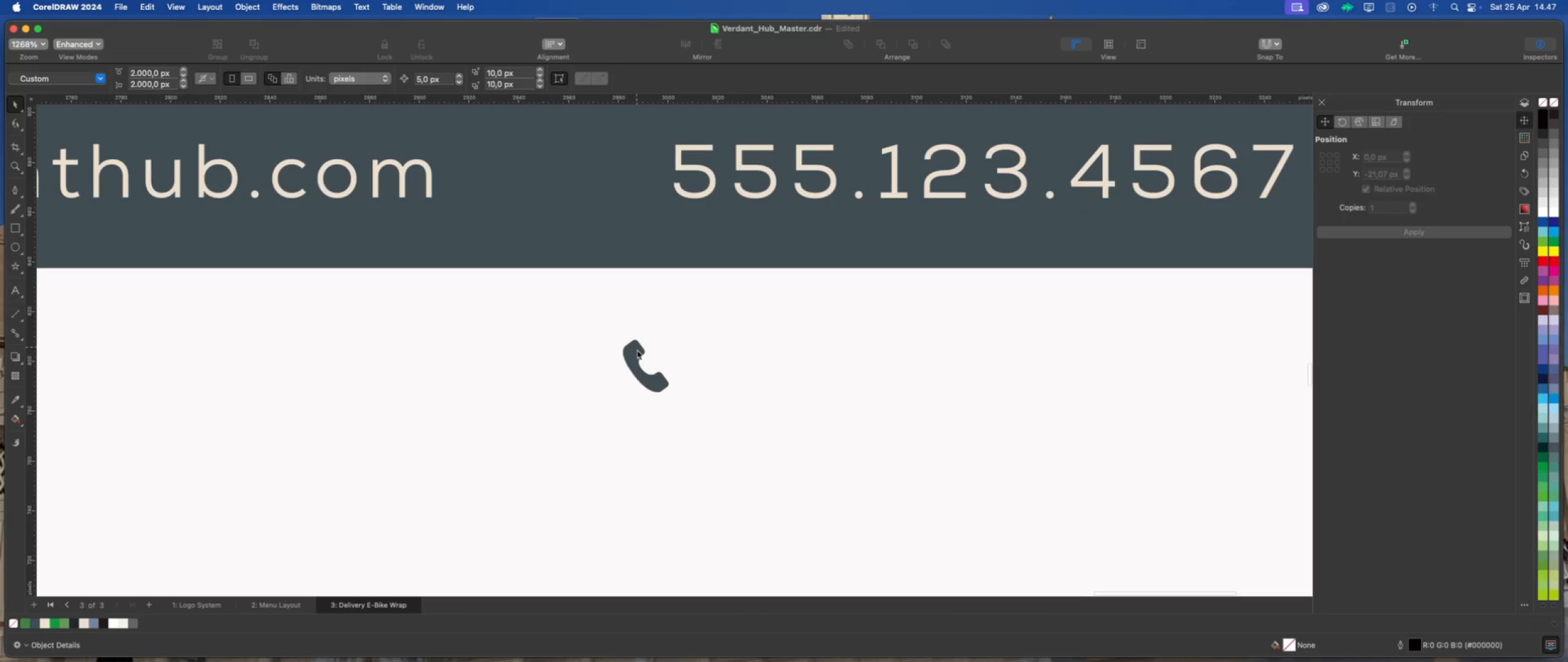 
left_click([638, 351])
 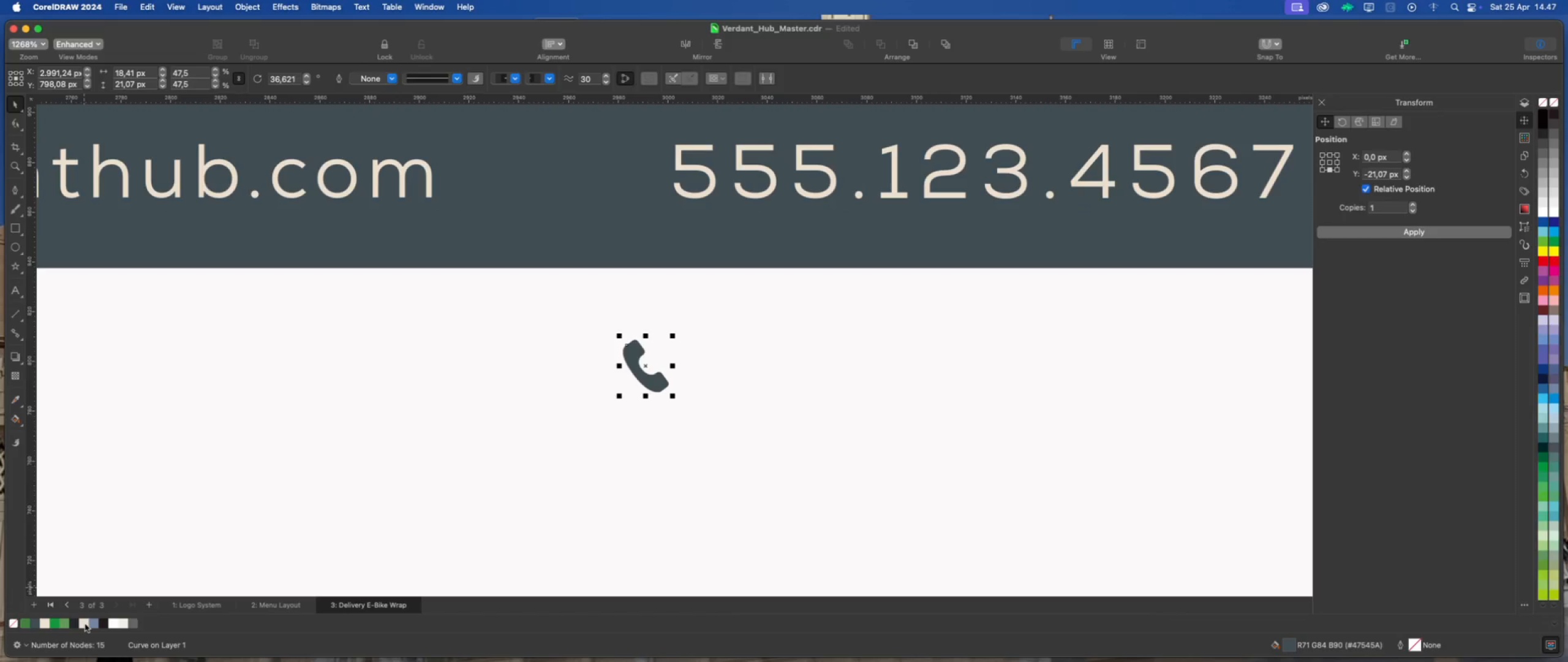 
scroll: coordinate [519, 564], scroll_direction: down, amount: 2.0
 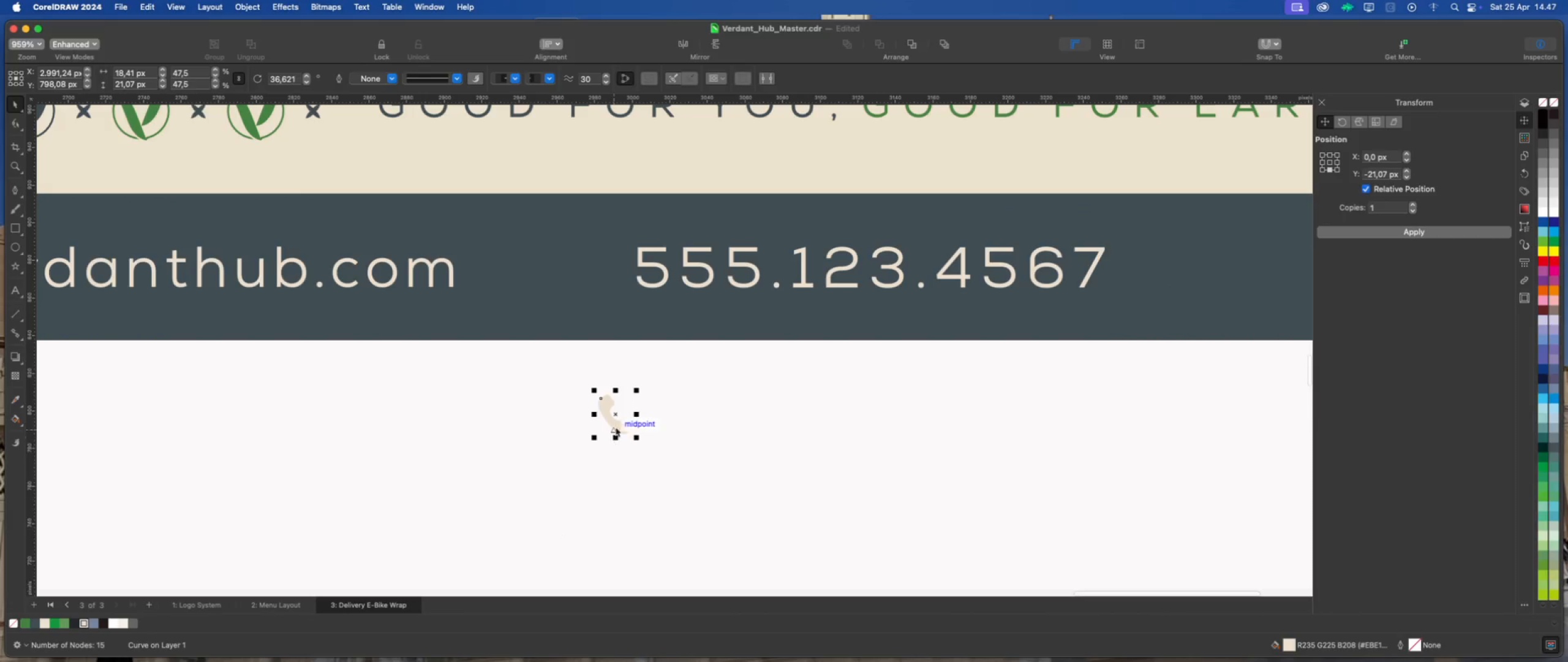 
left_click_drag(start_coordinate=[619, 424], to_coordinate=[604, 280])
 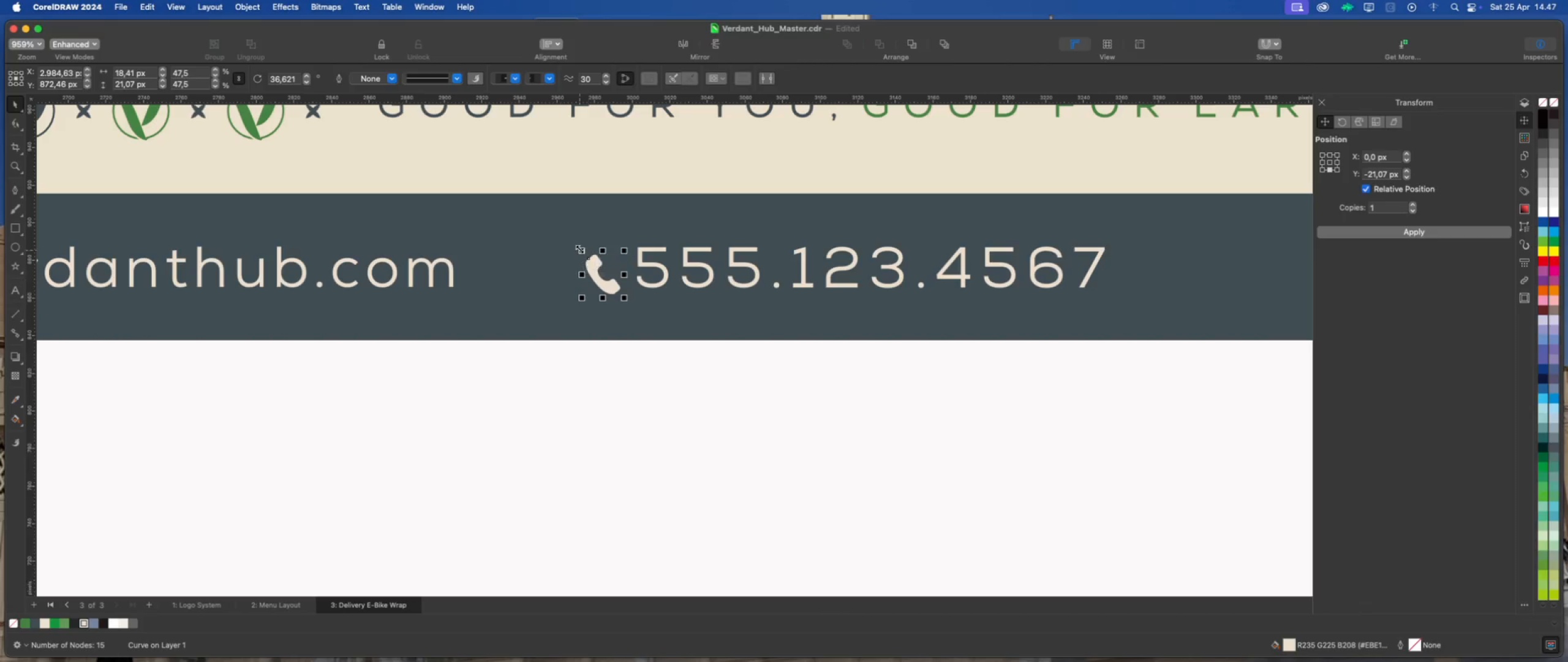 
left_click_drag(start_coordinate=[579, 248], to_coordinate=[571, 231])
 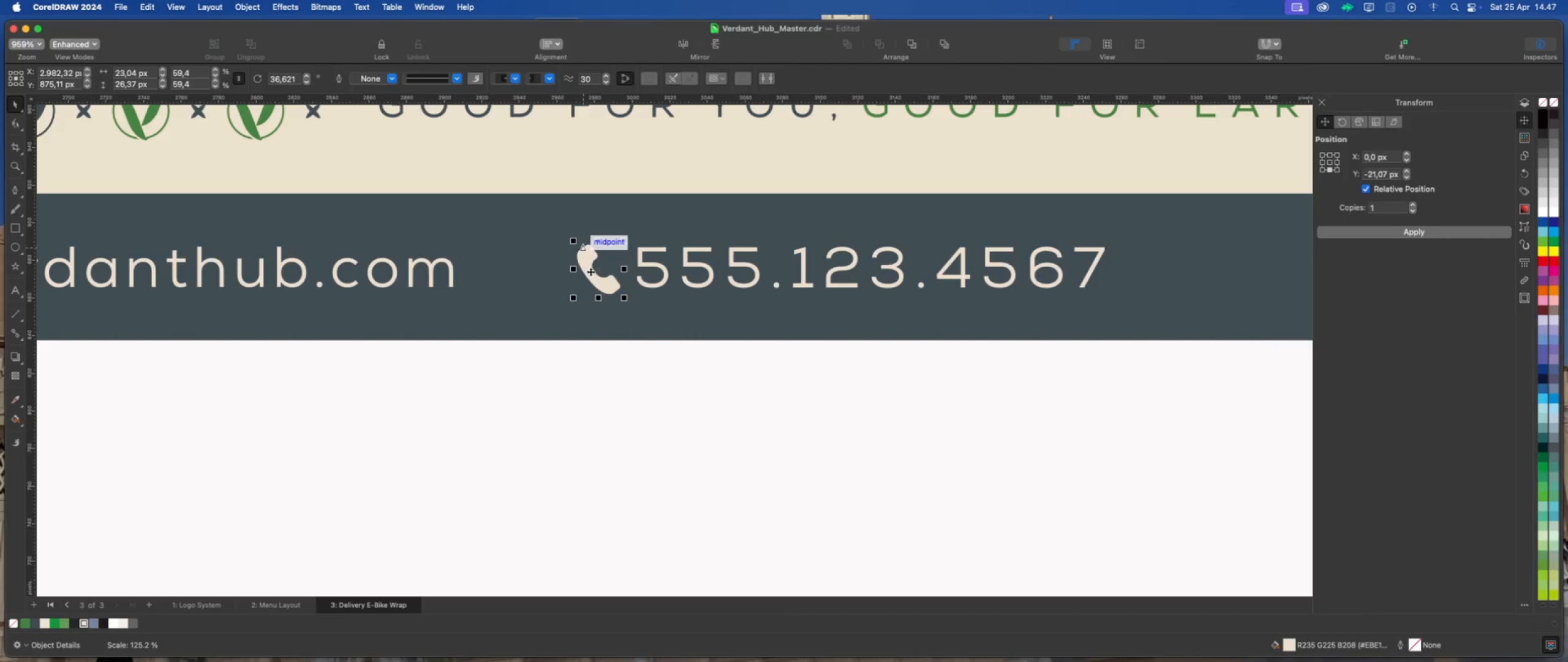 
left_click_drag(start_coordinate=[590, 272], to_coordinate=[601, 271])
 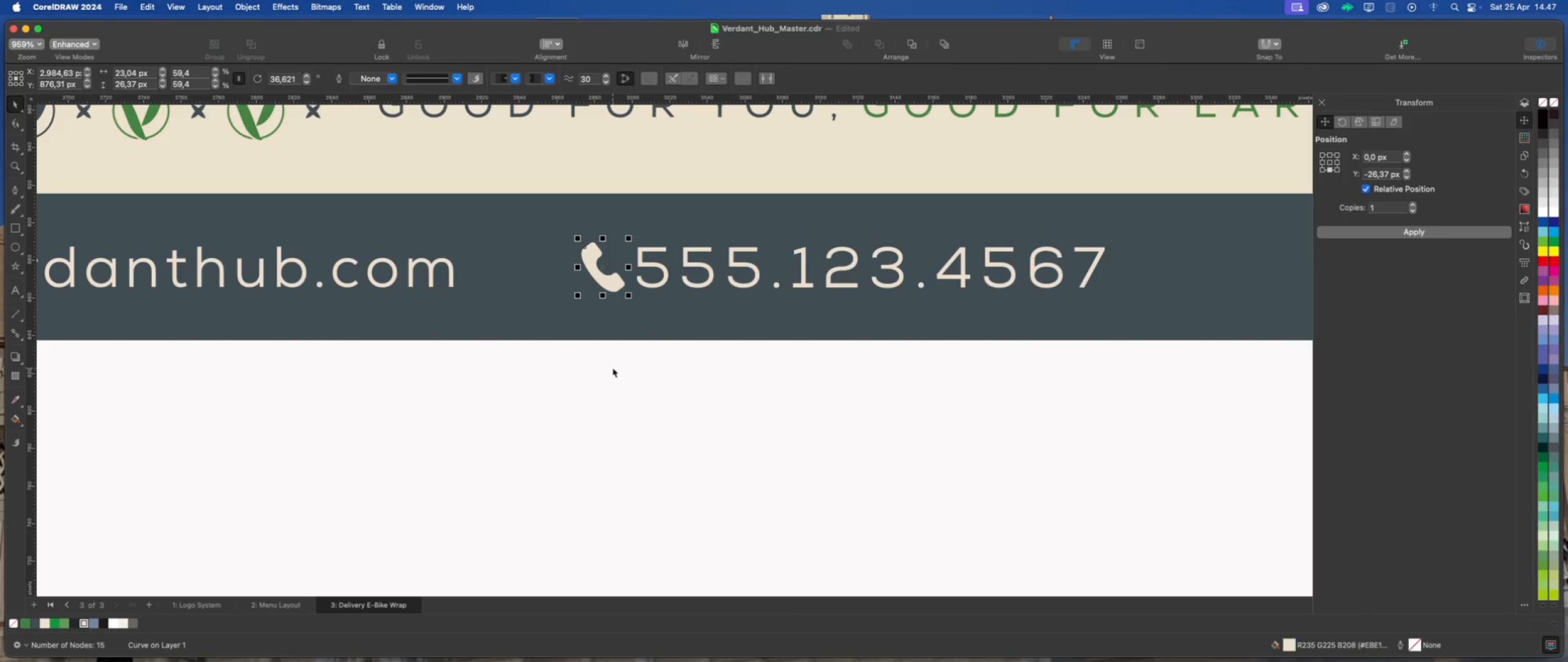 
key(ArrowRight)
 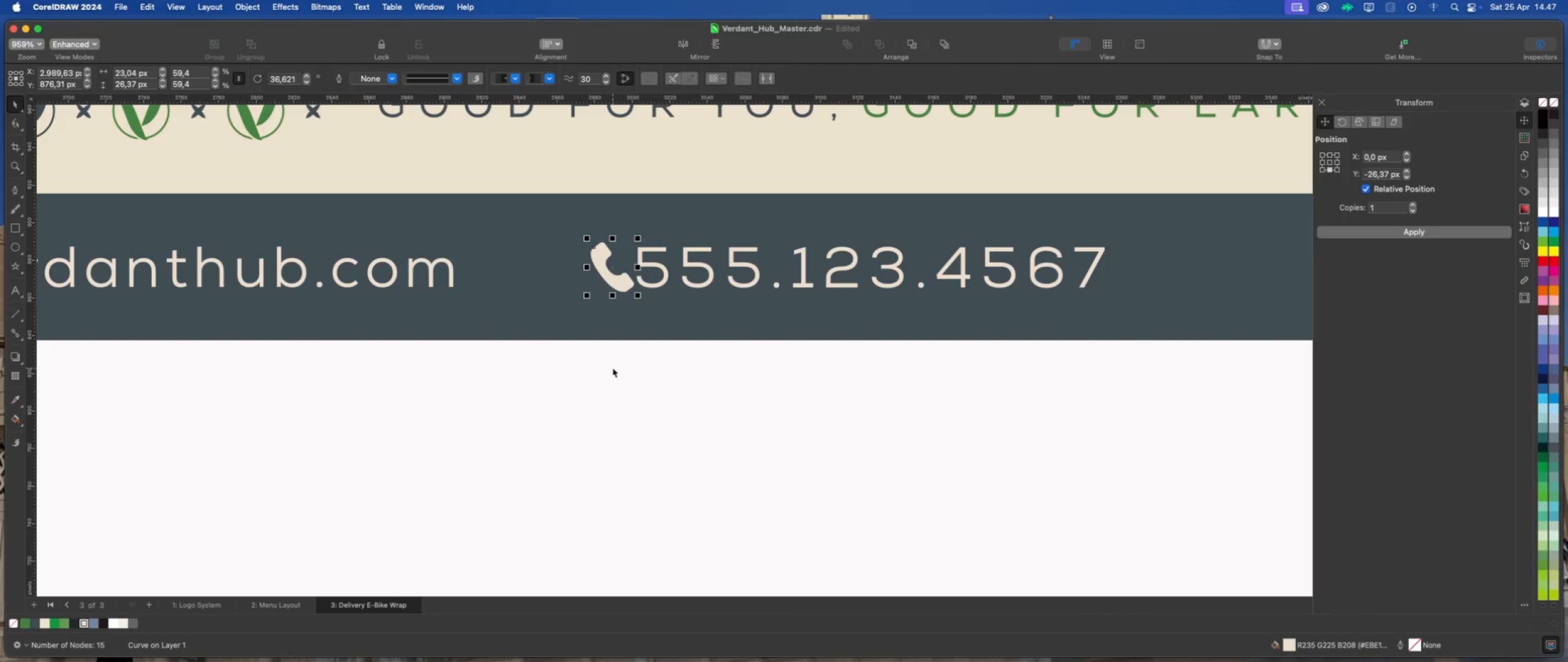 
key(ArrowLeft)
 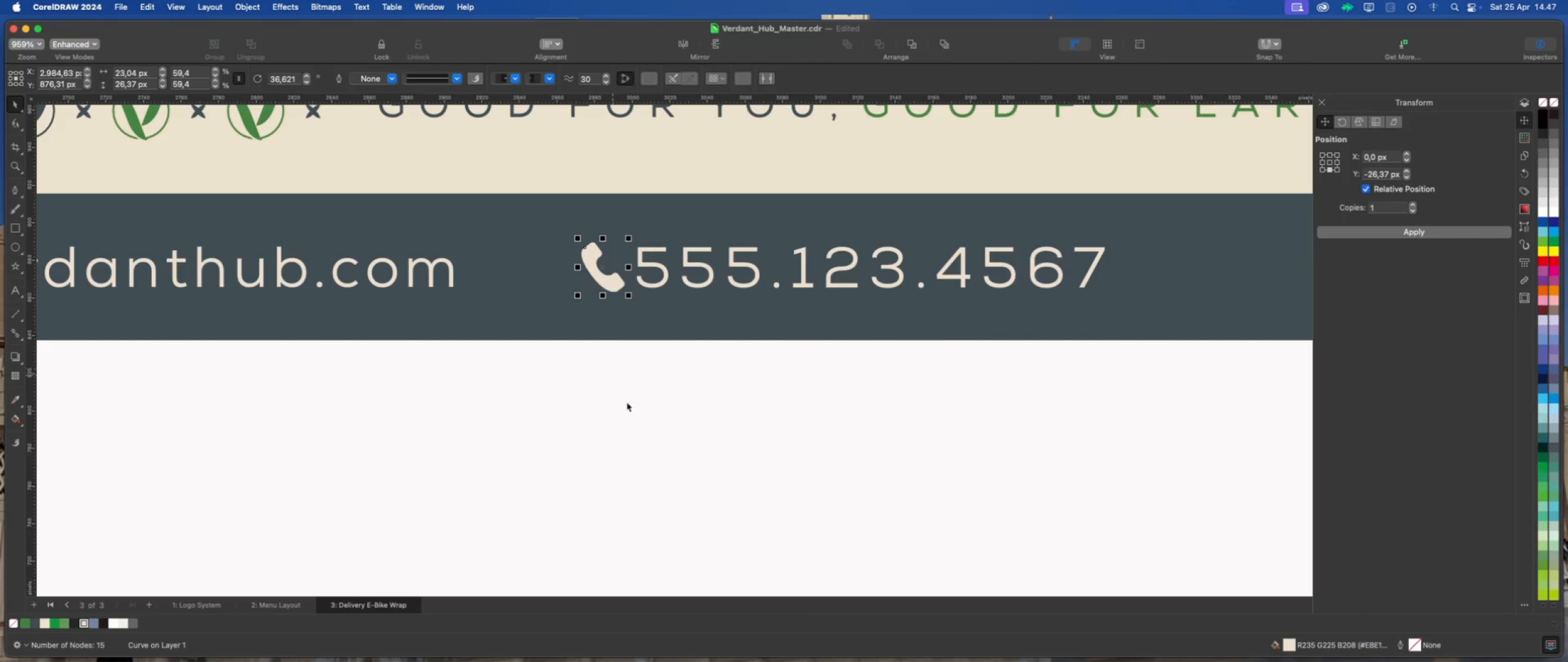 
left_click([639, 407])
 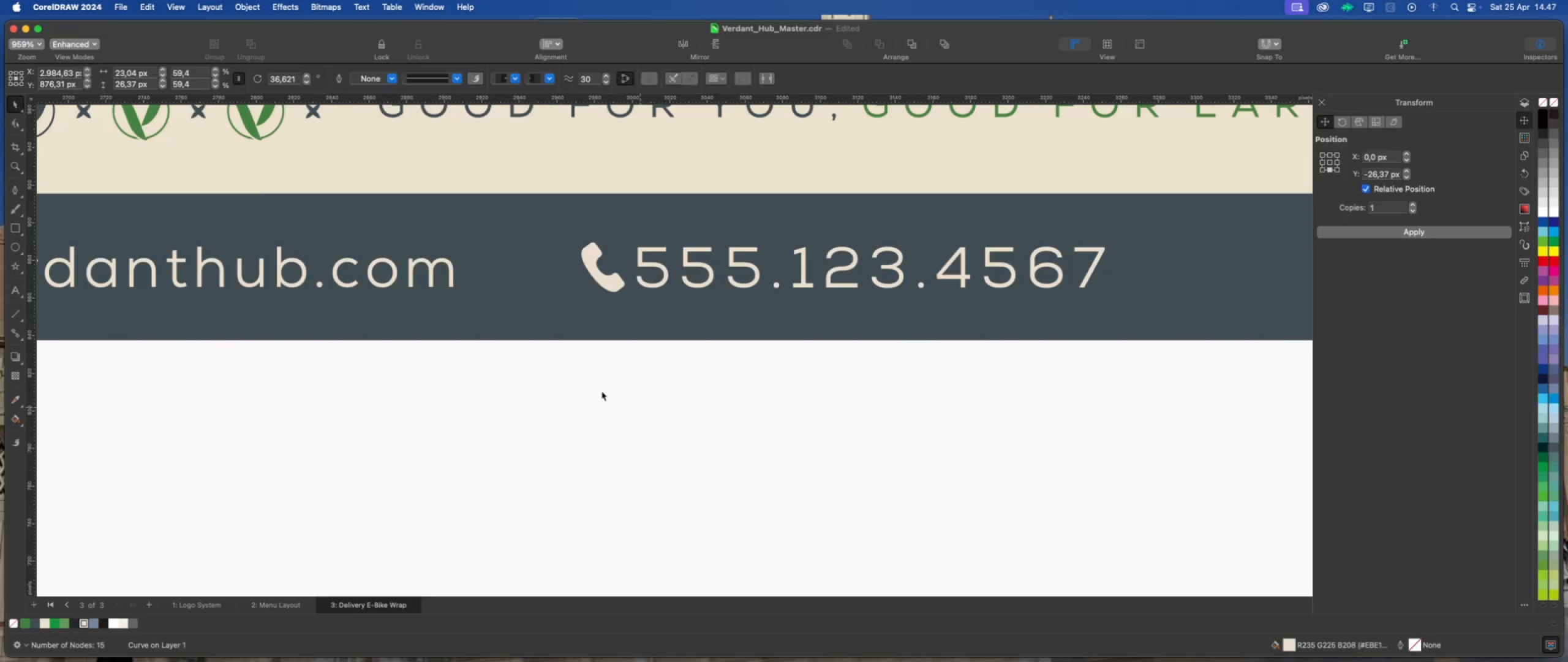 
scroll: coordinate [605, 397], scroll_direction: down, amount: 5.0
 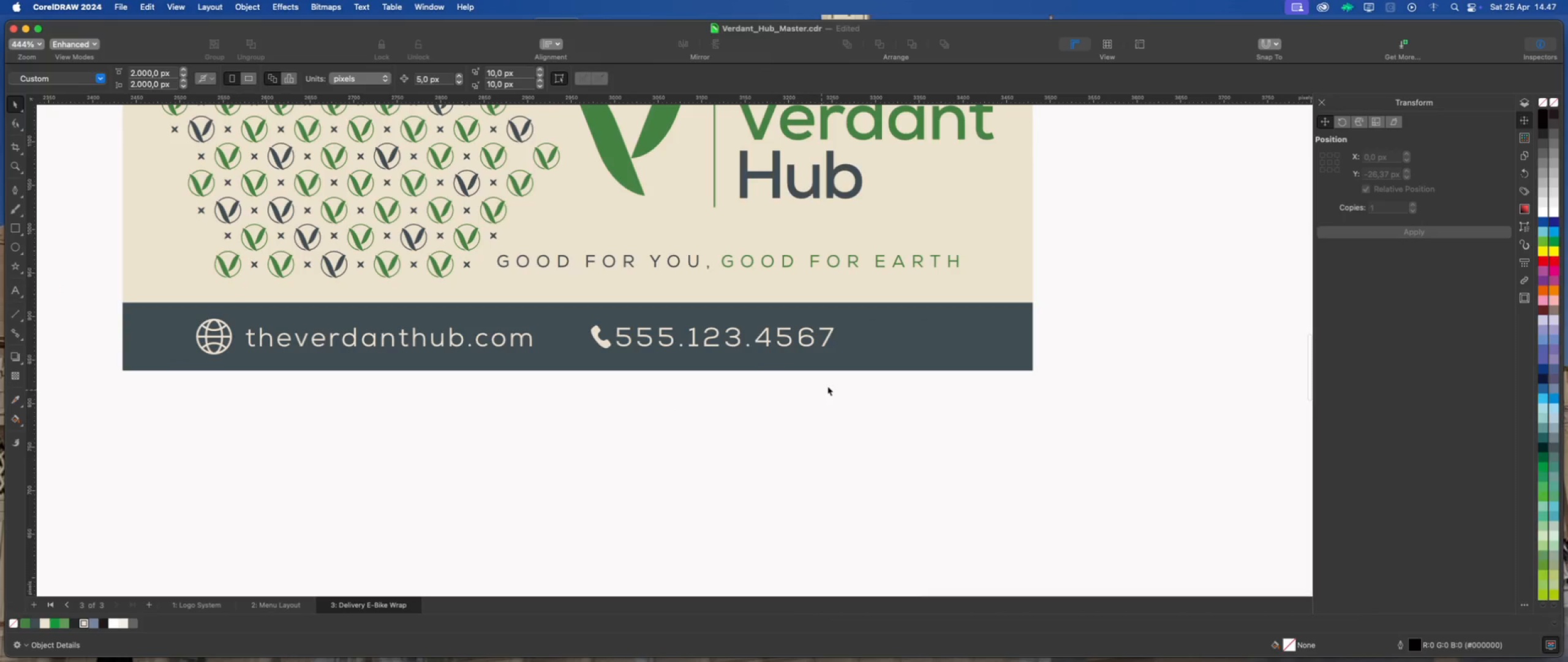 
scroll: coordinate [505, 333], scroll_direction: up, amount: 13.0
 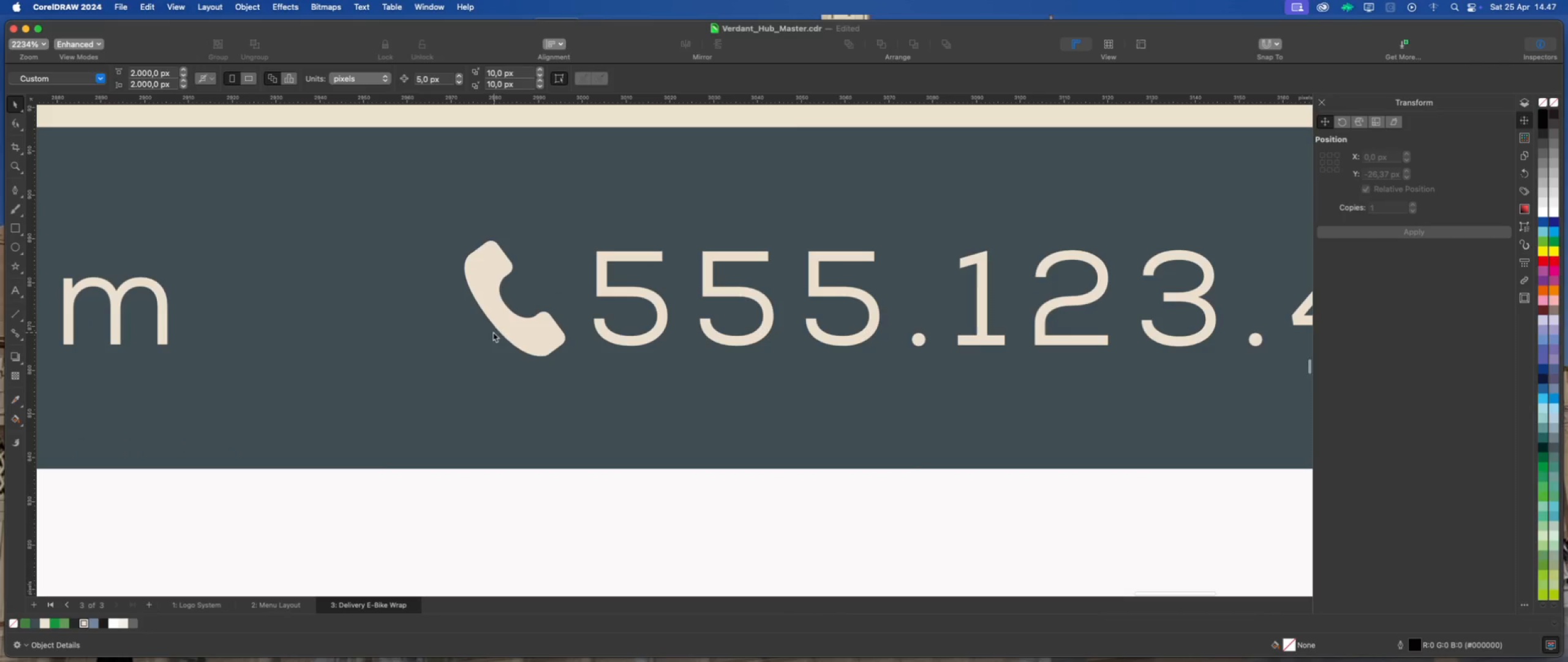 
left_click([493, 322])
 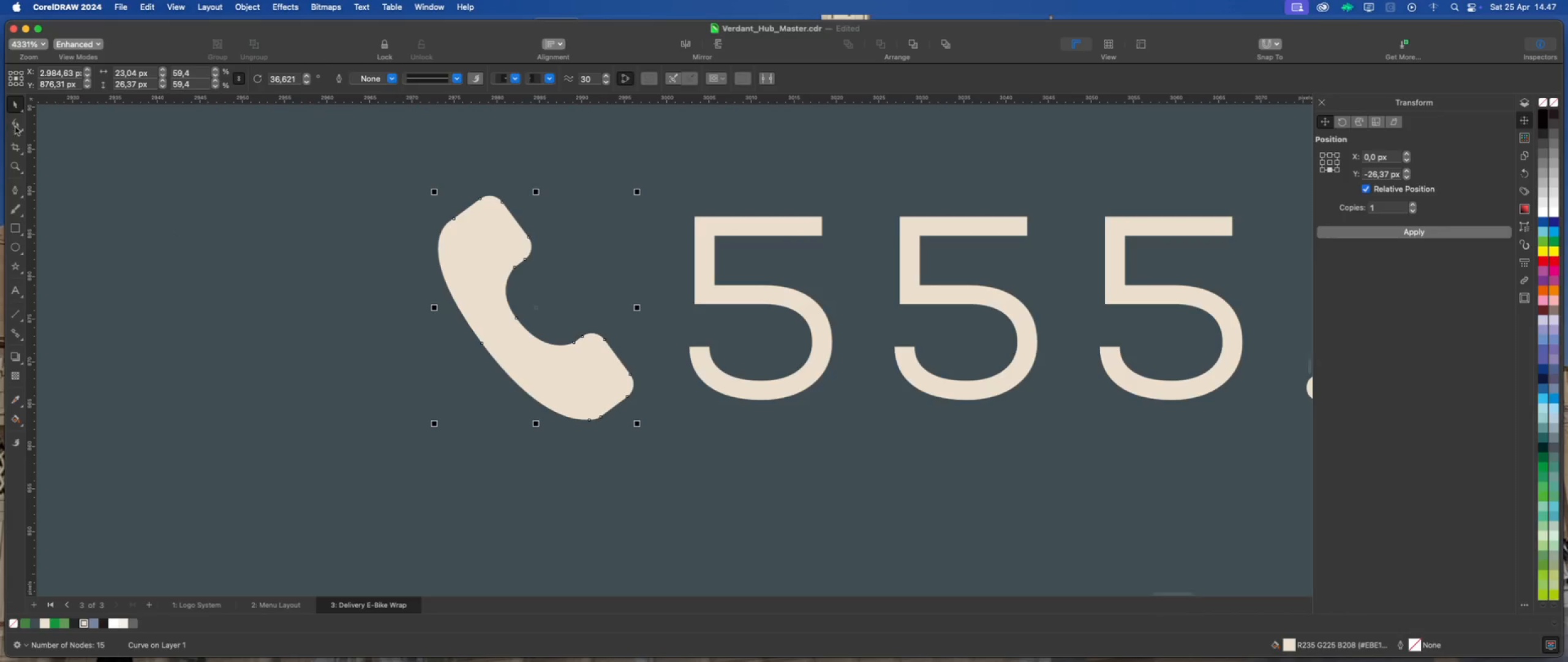 
scroll: coordinate [524, 333], scroll_direction: up, amount: 7.0
 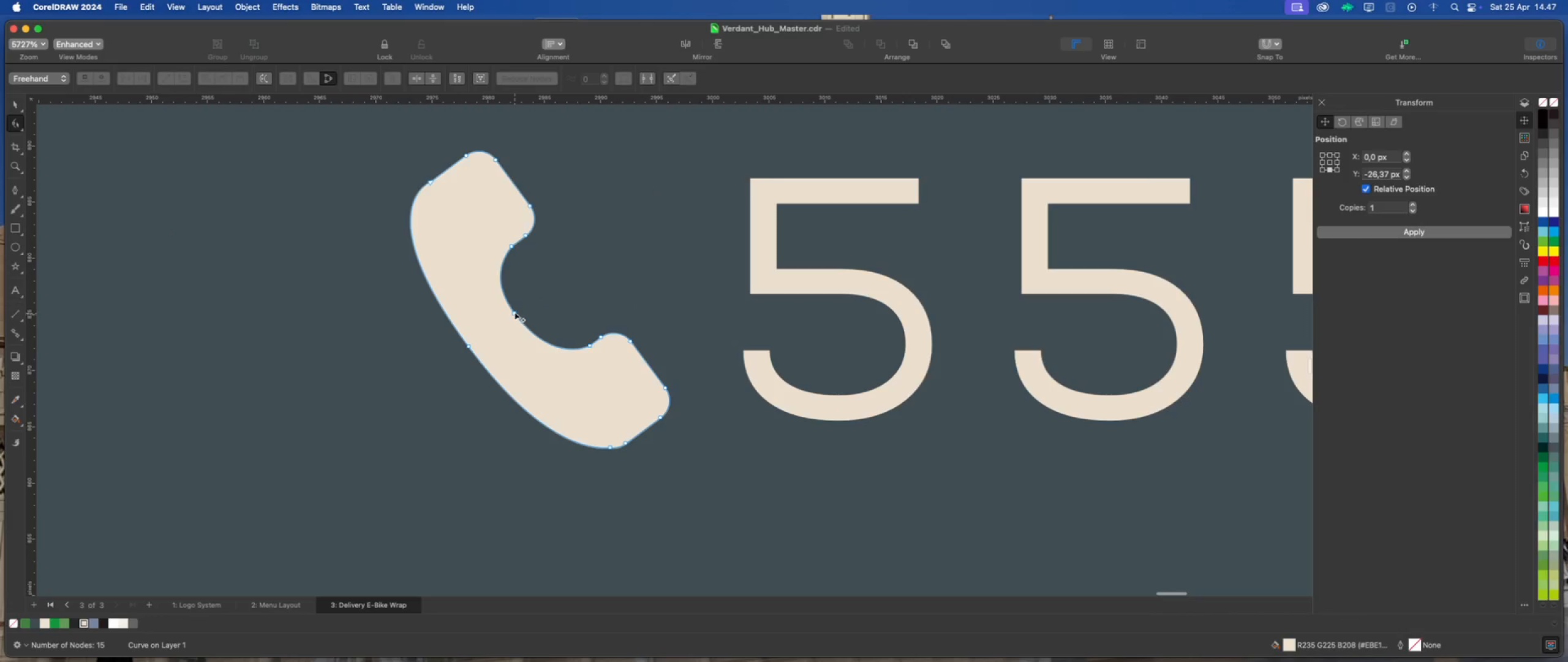 
left_click_drag(start_coordinate=[514, 312], to_coordinate=[505, 321])
 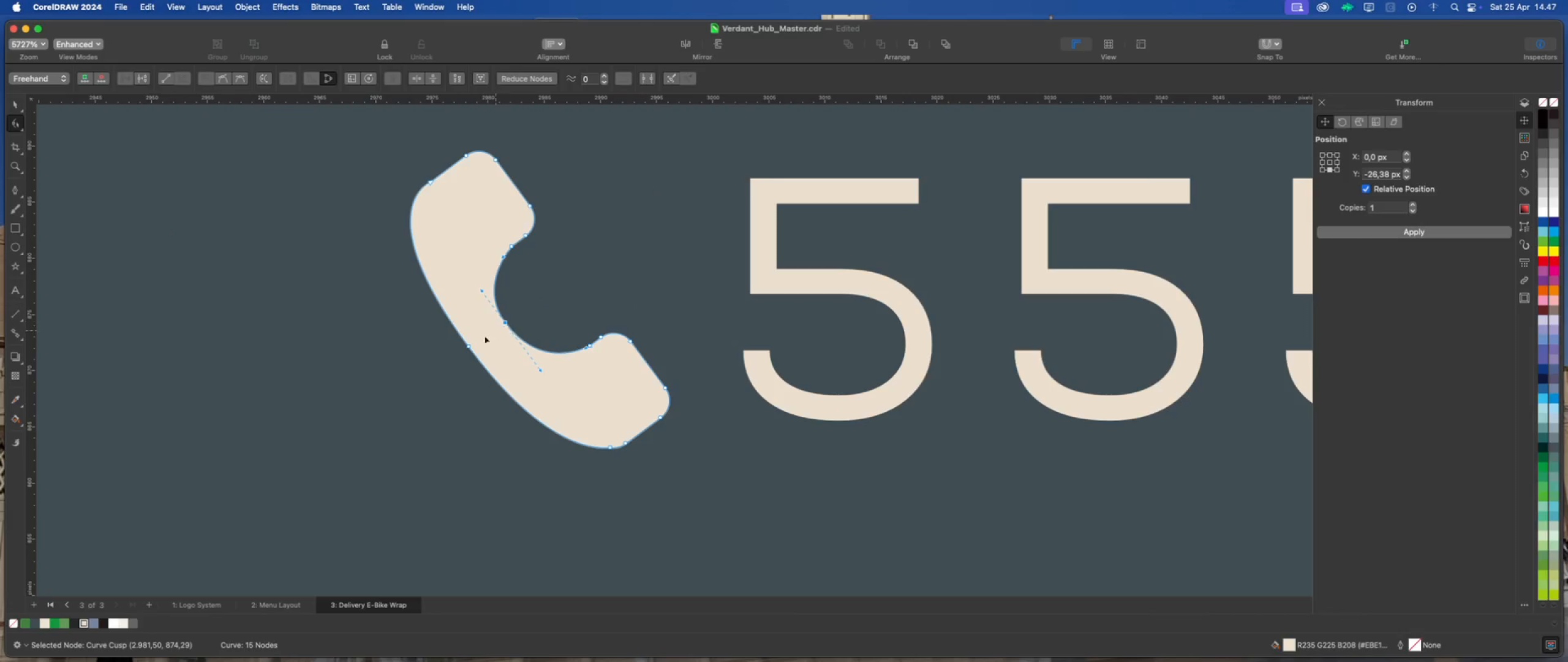 
hold_key(key=ShiftLeft, duration=1.63)
 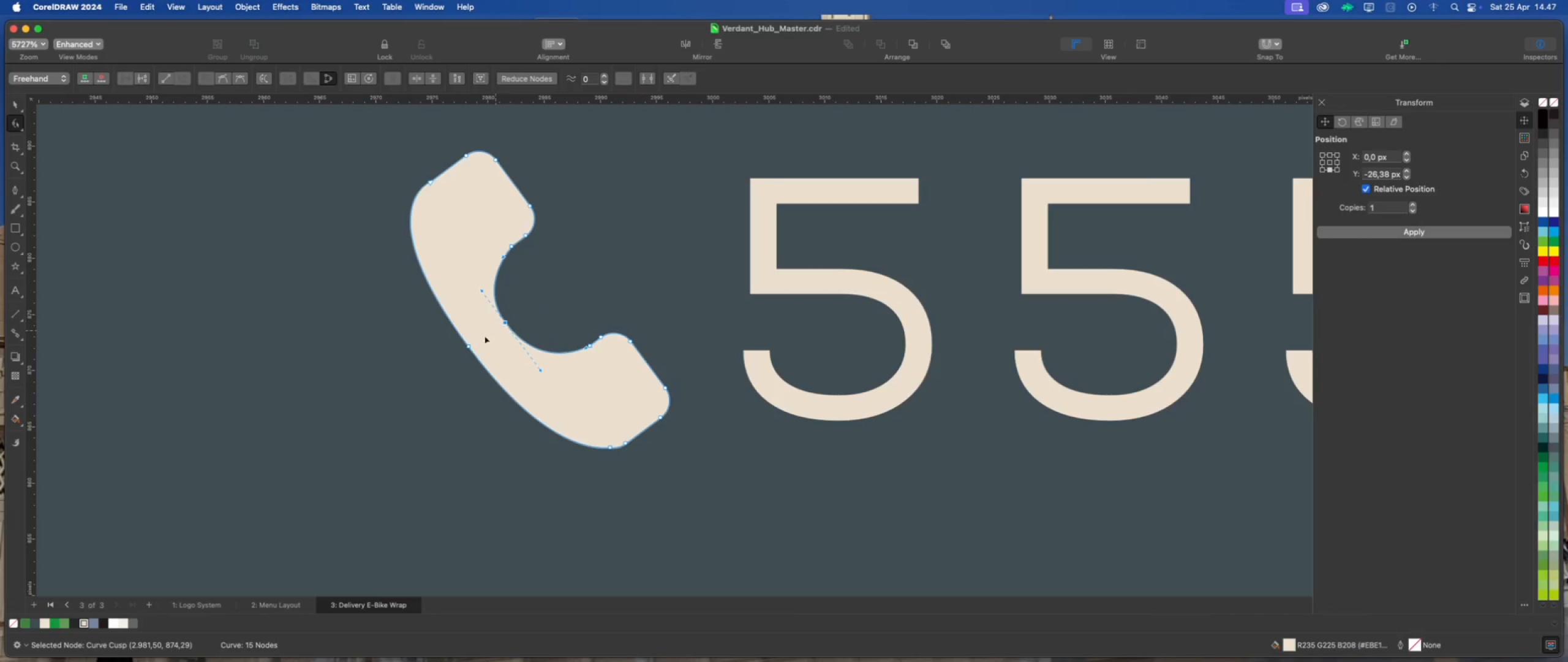 
scroll: coordinate [480, 342], scroll_direction: down, amount: 10.0
 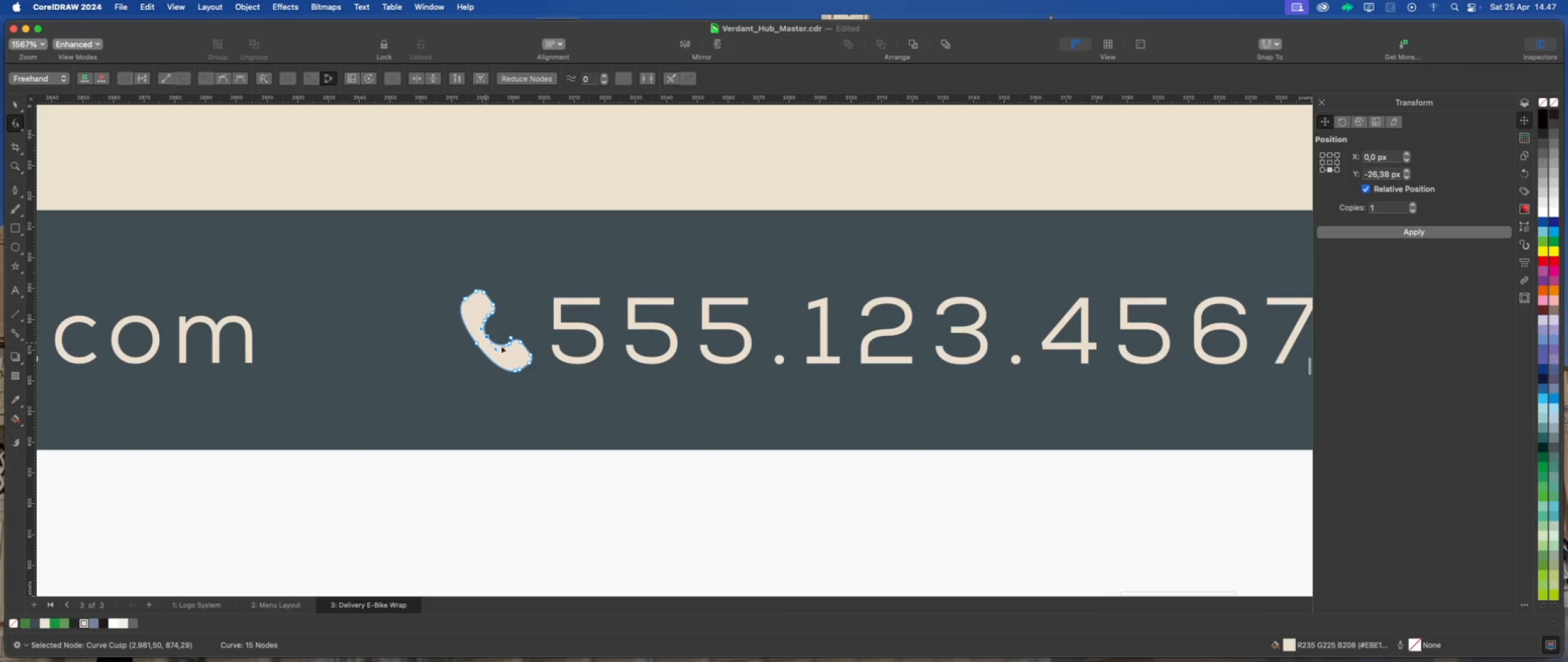 
scroll: coordinate [524, 327], scroll_direction: up, amount: 10.0
 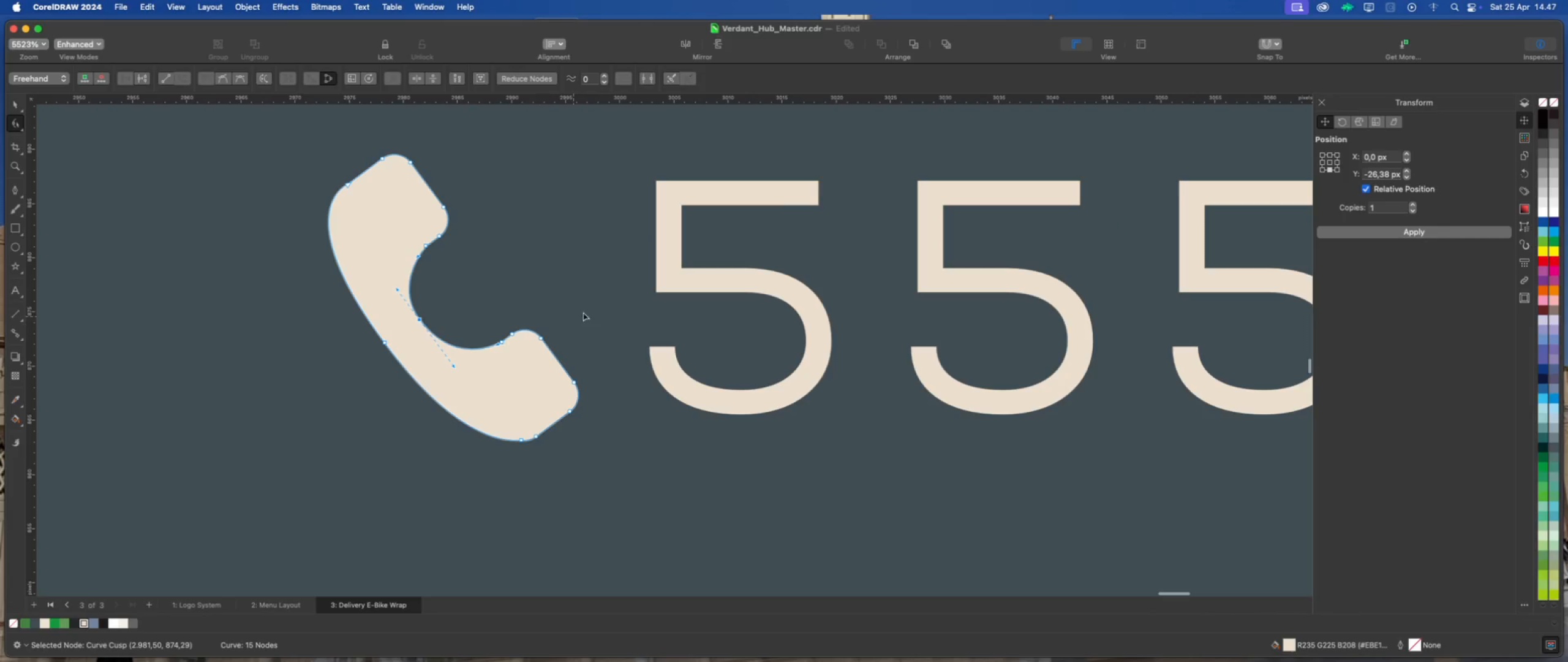 
left_click_drag(start_coordinate=[586, 311], to_coordinate=[473, 373])
 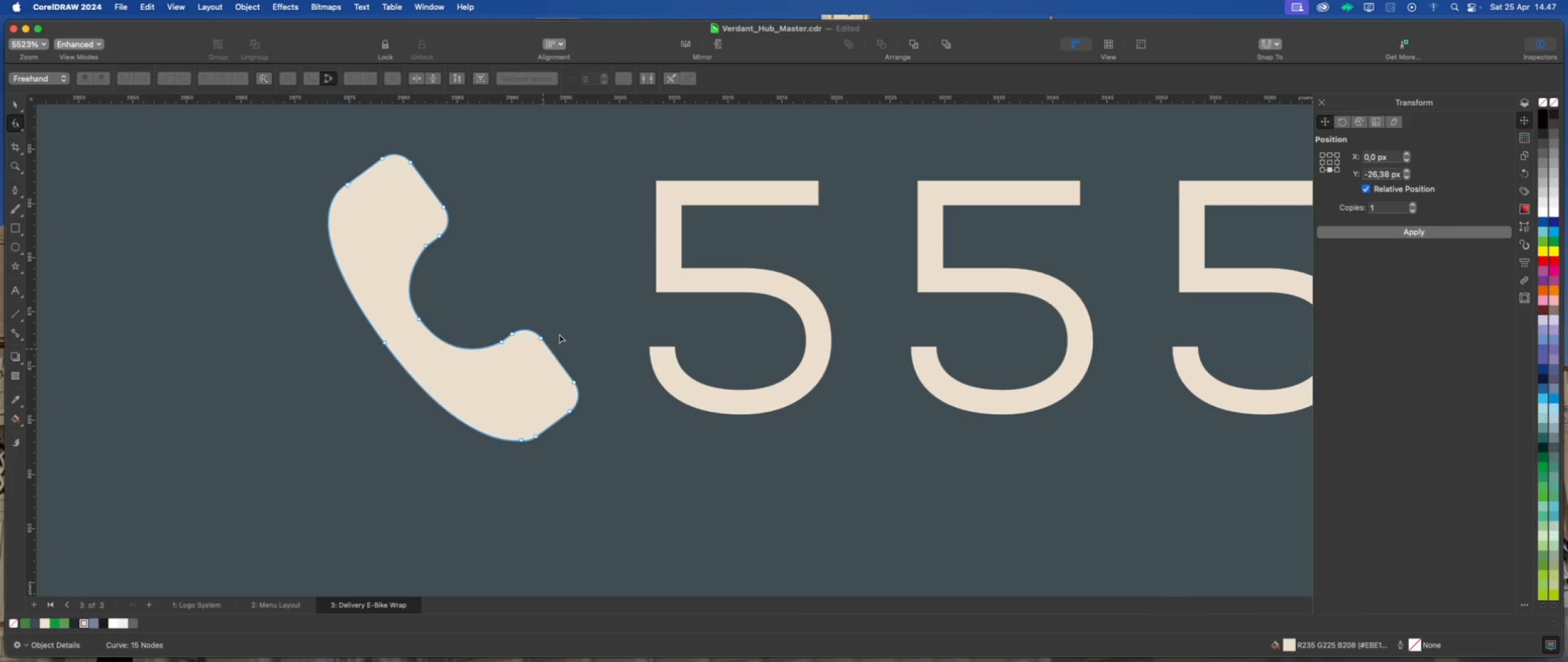 
left_click_drag(start_coordinate=[590, 300], to_coordinate=[465, 362])
 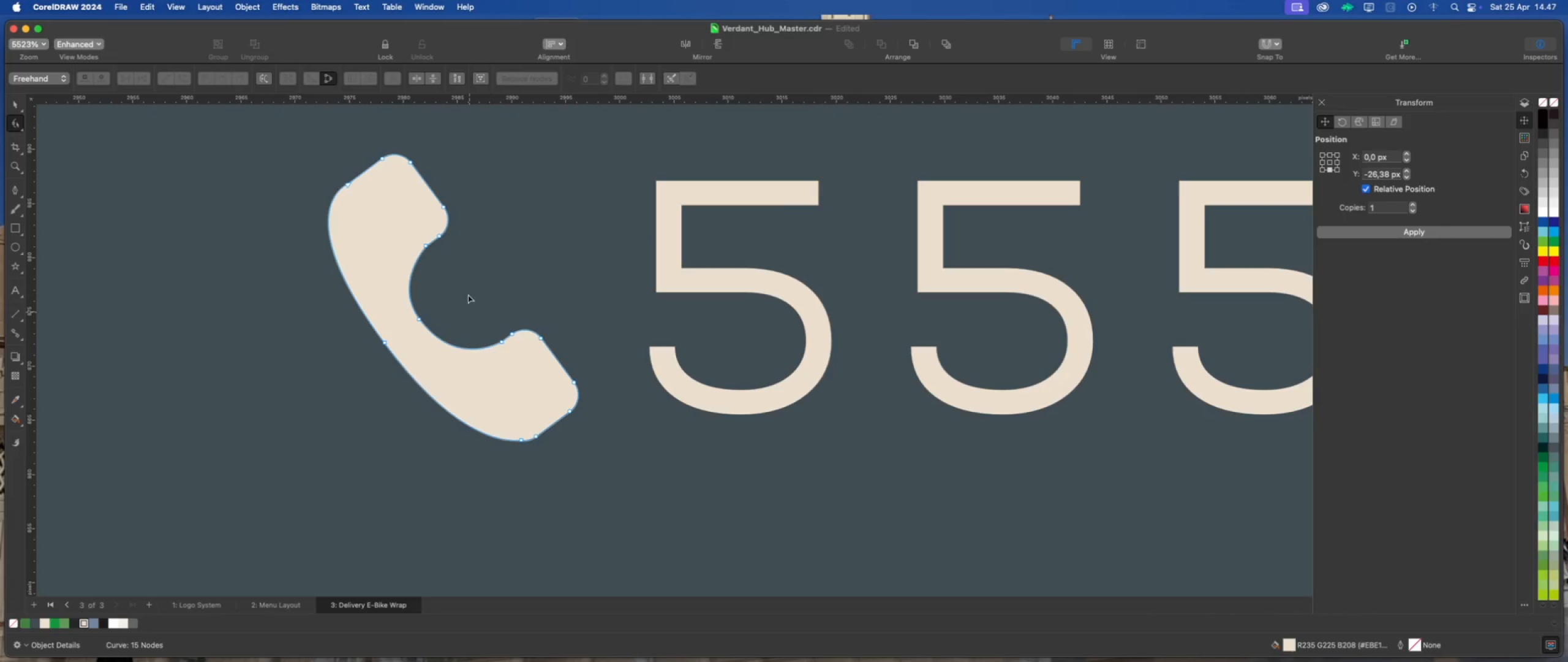 
left_click_drag(start_coordinate=[468, 294], to_coordinate=[543, 403])
 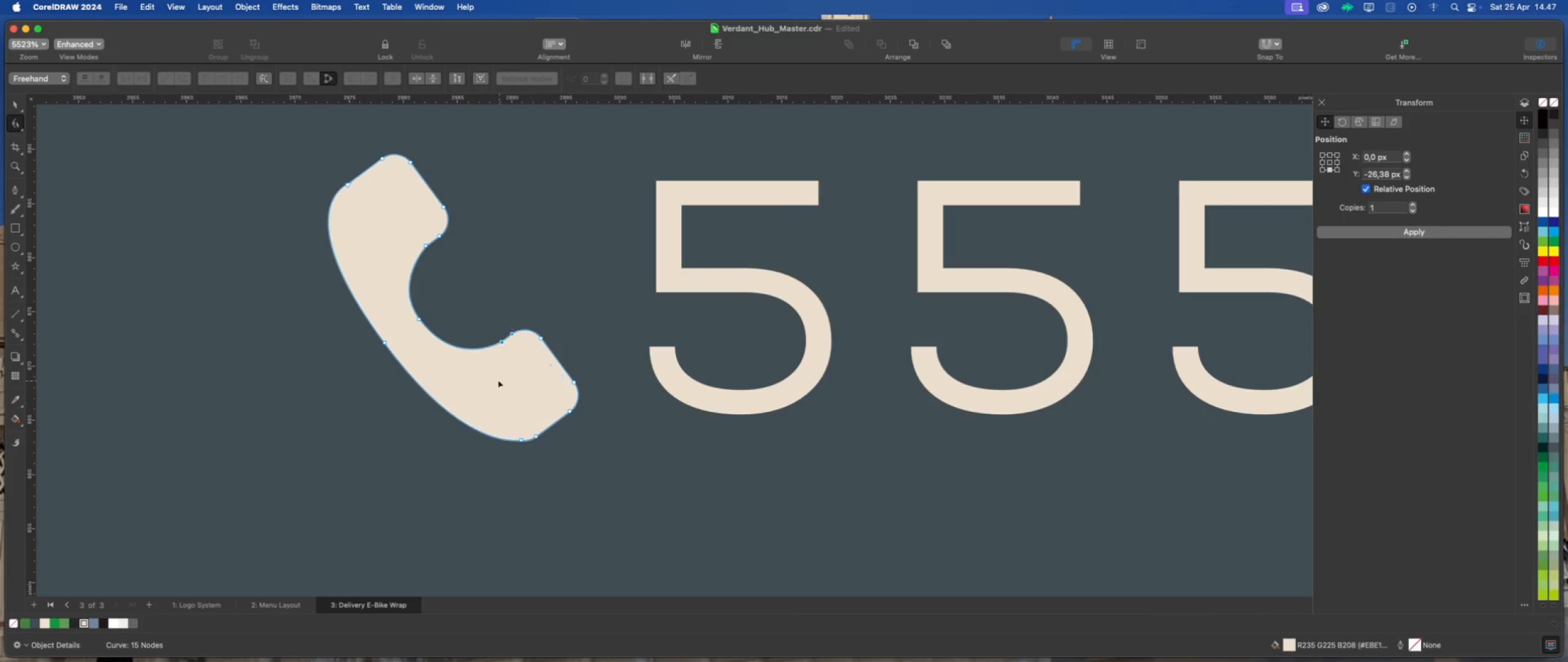 
scroll: coordinate [498, 380], scroll_direction: down, amount: 10.0
 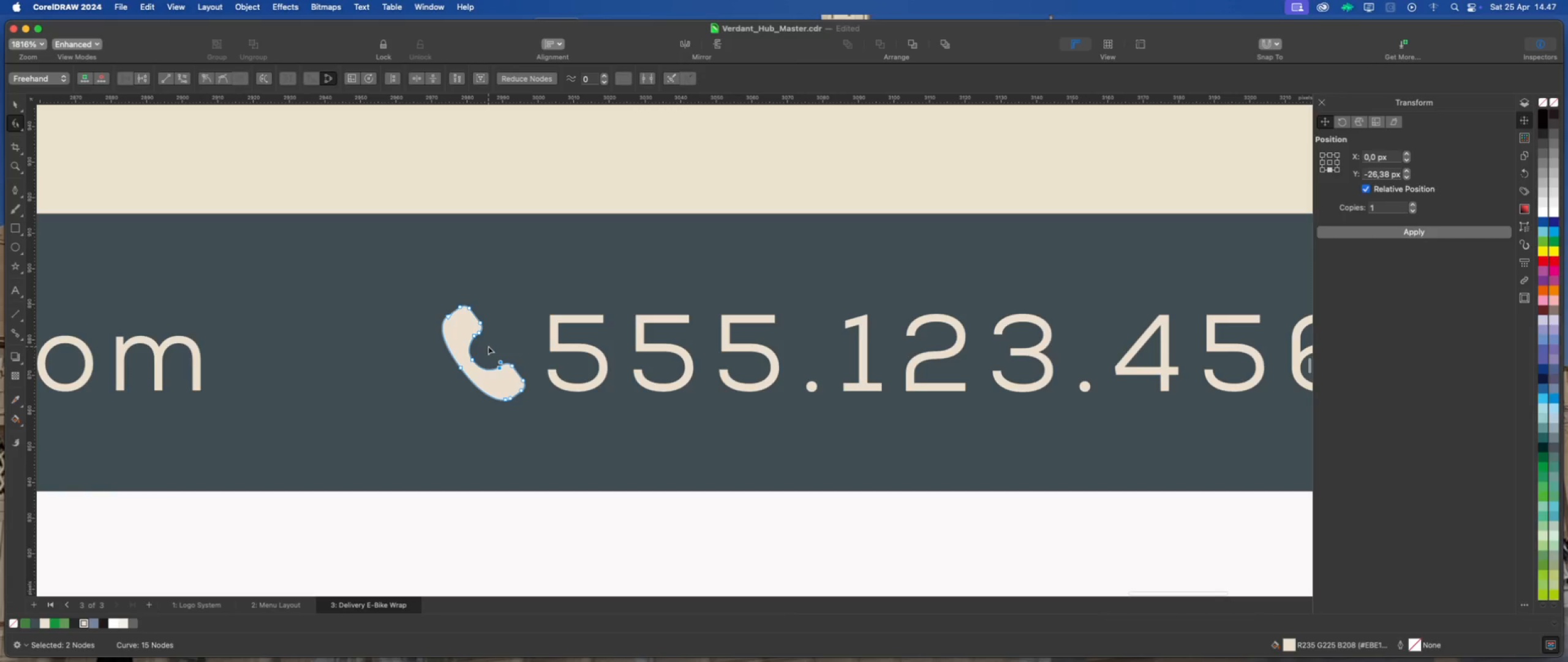 
left_click_drag(start_coordinate=[488, 346], to_coordinate=[526, 386])
 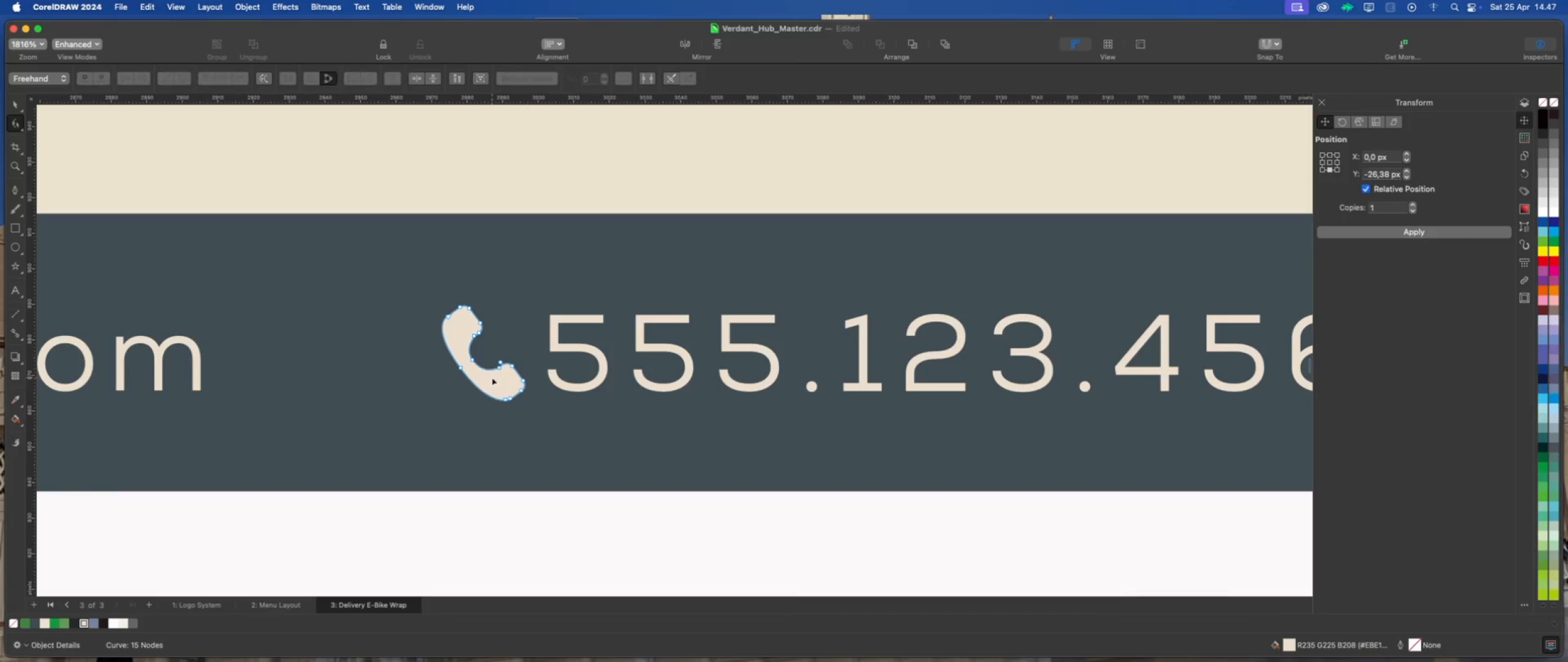 
scroll: coordinate [492, 377], scroll_direction: up, amount: 5.0
 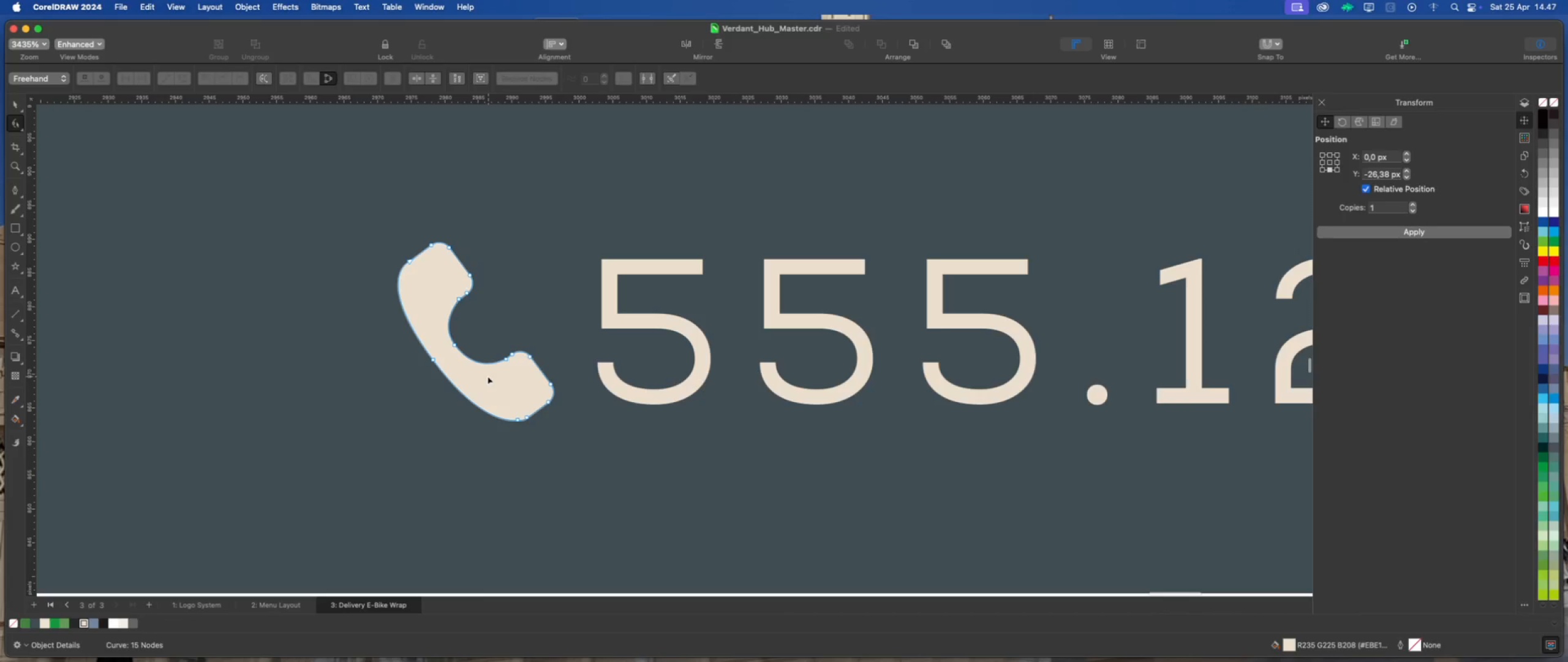 
left_click_drag(start_coordinate=[488, 376], to_coordinate=[567, 325])
 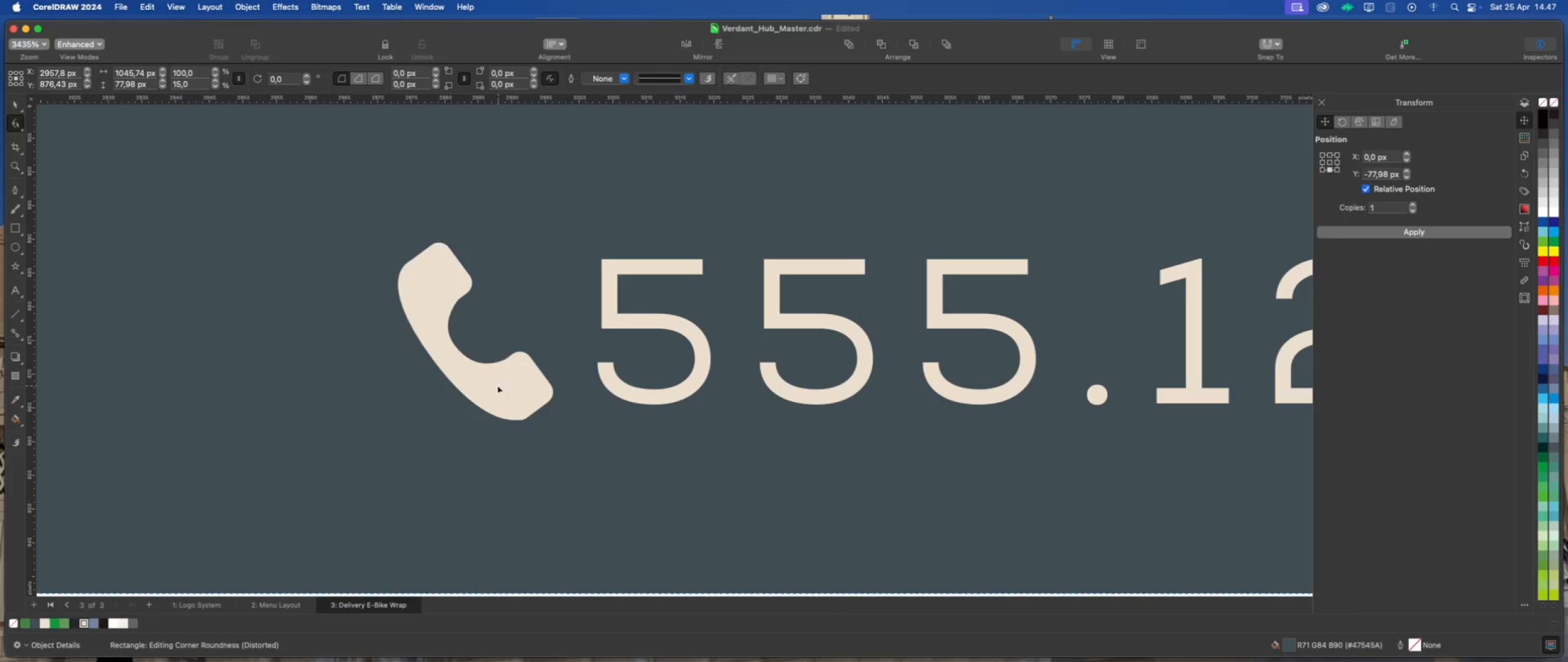 
left_click_drag(start_coordinate=[486, 378], to_coordinate=[529, 307])
 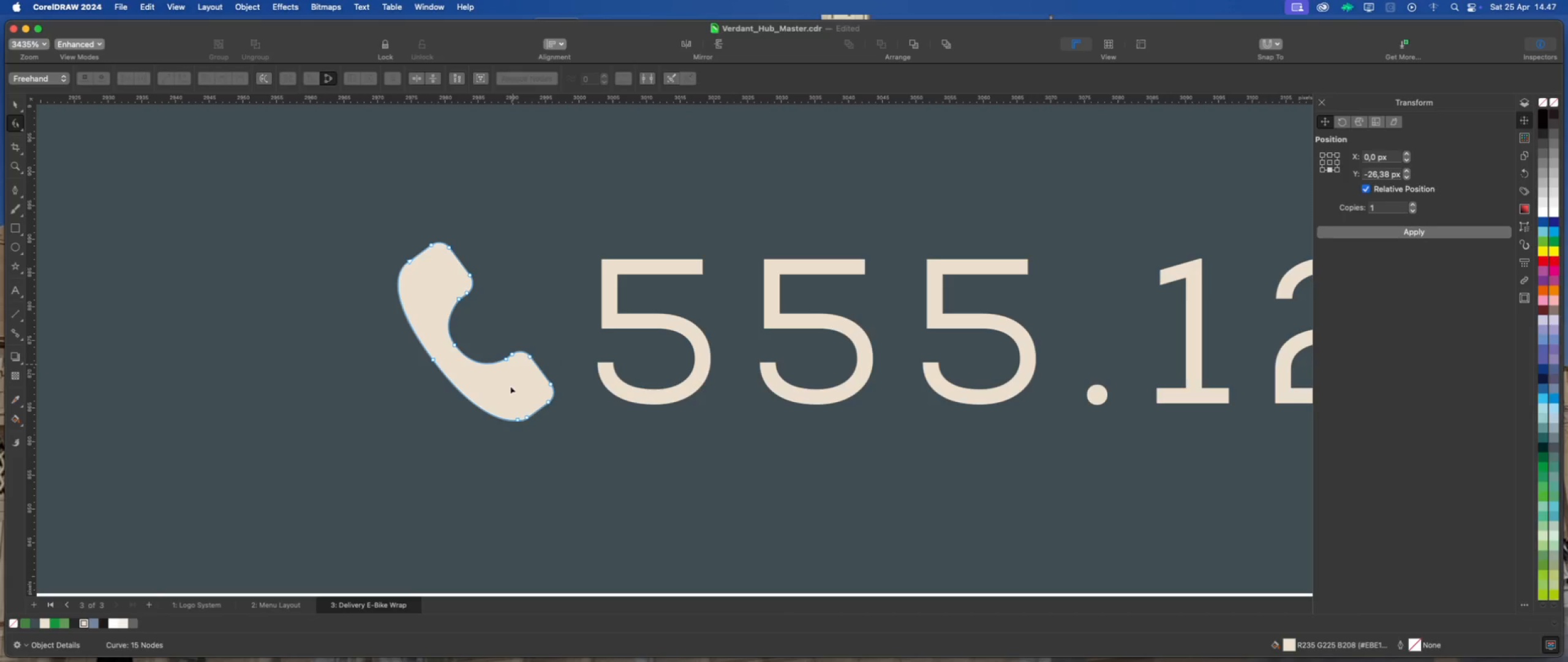 
left_click([510, 387])
 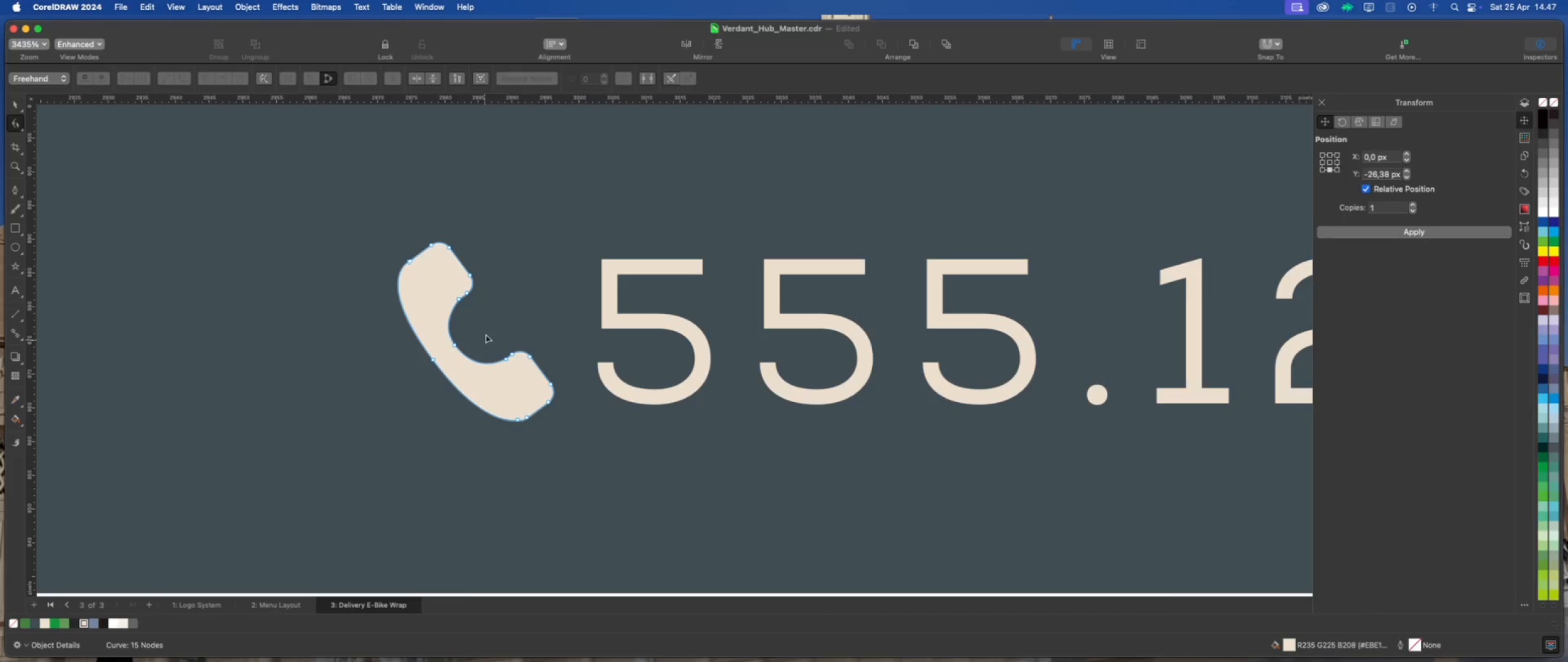 
left_click_drag(start_coordinate=[488, 331], to_coordinate=[550, 390])
 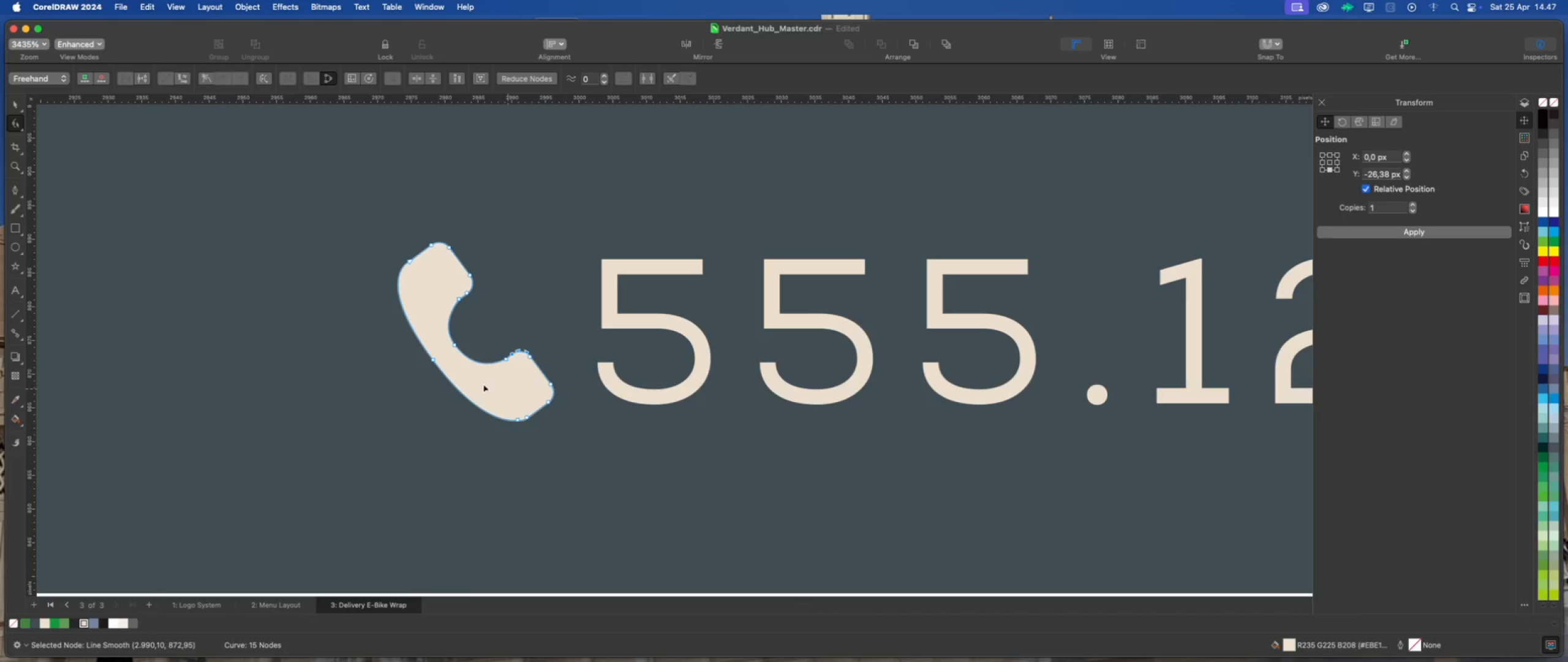 
scroll: coordinate [496, 381], scroll_direction: down, amount: 5.0
 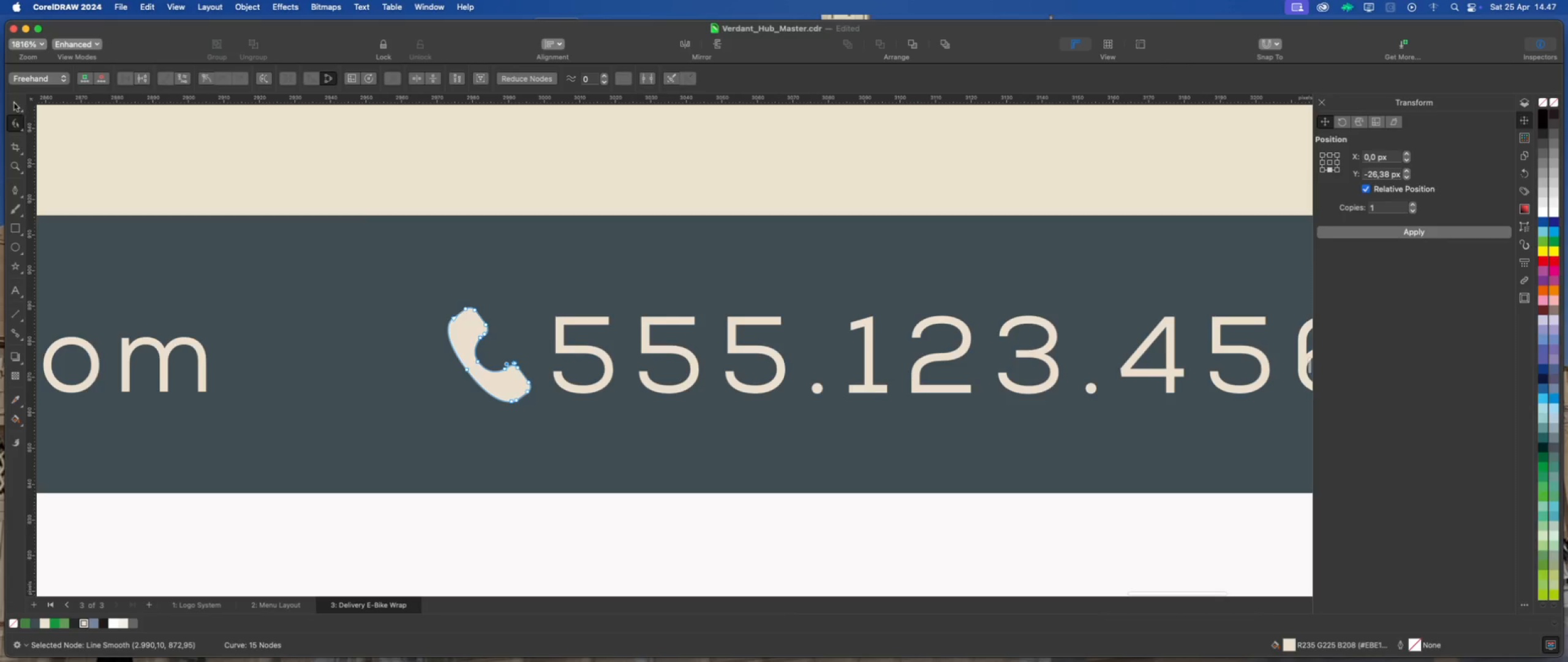 
left_click([643, 481])
 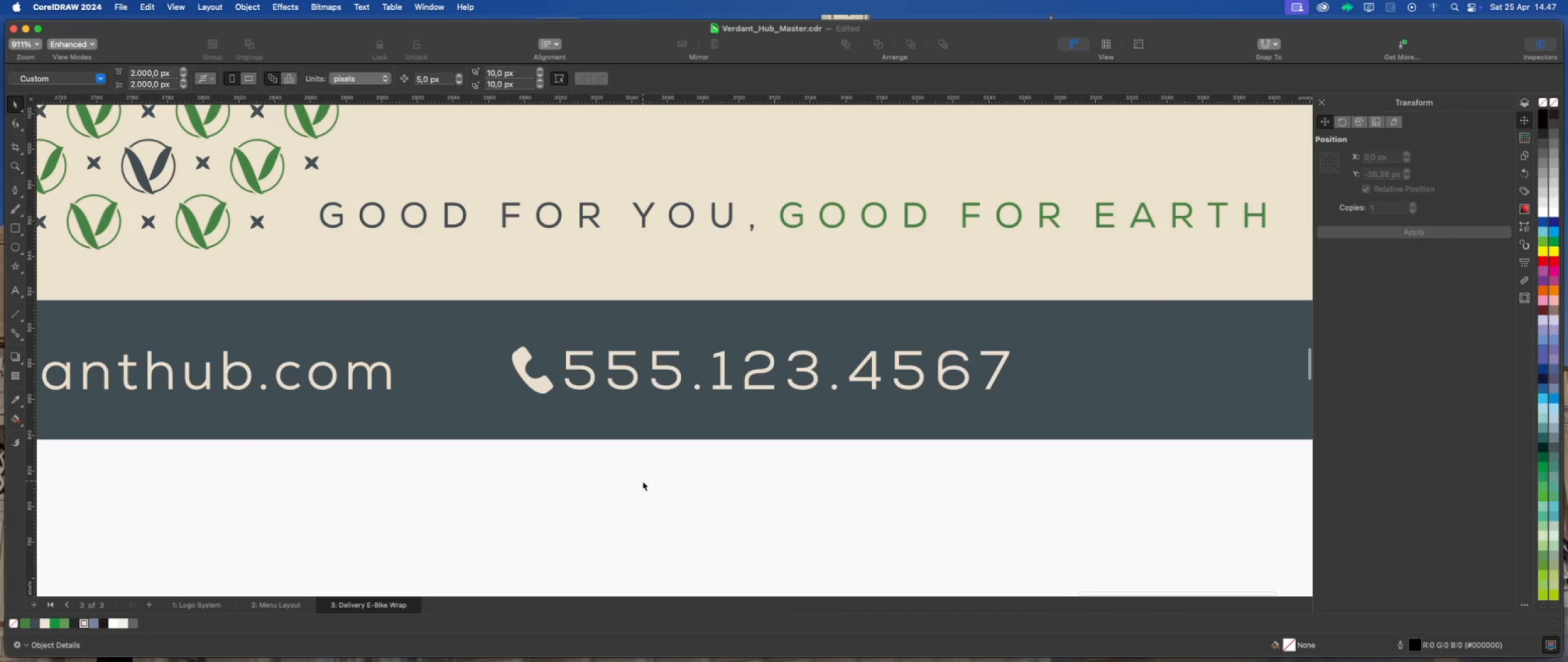 
scroll: coordinate [576, 386], scroll_direction: down, amount: 5.0
 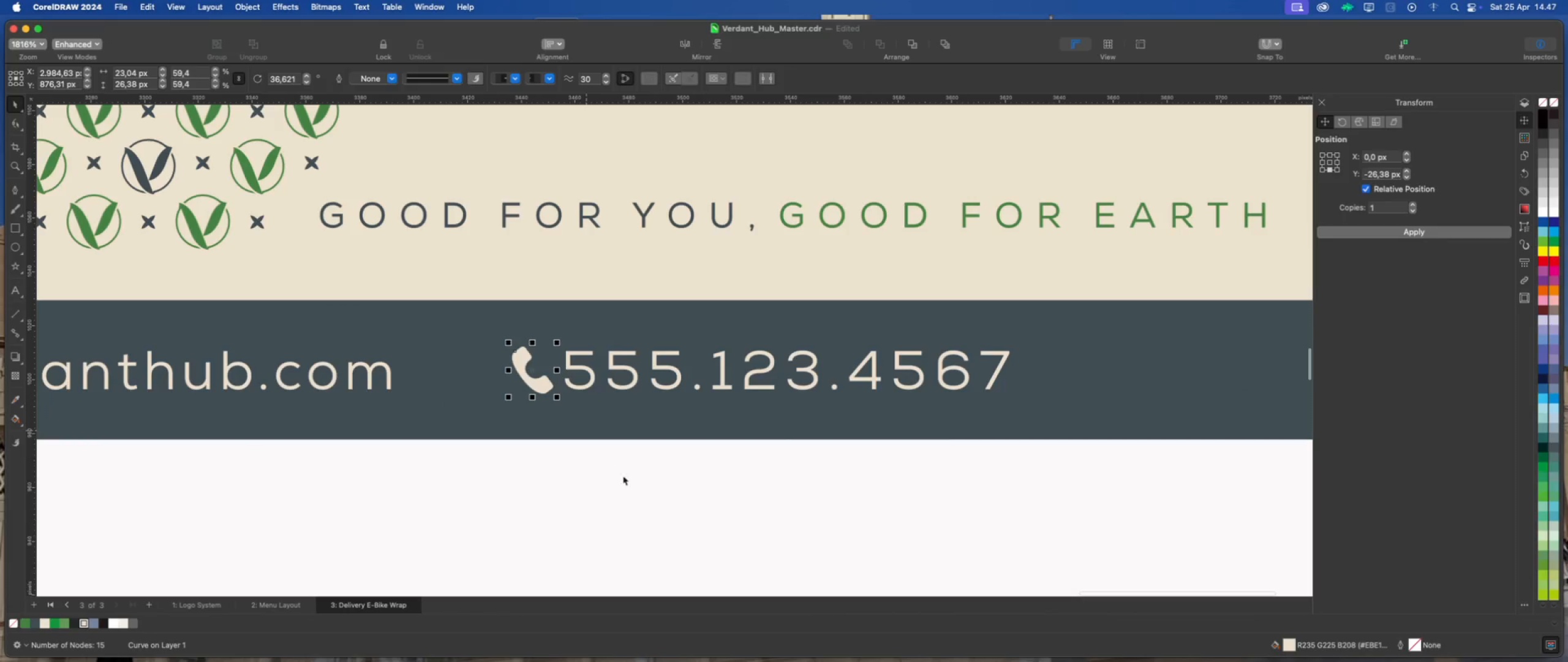 
key(Meta+G)
 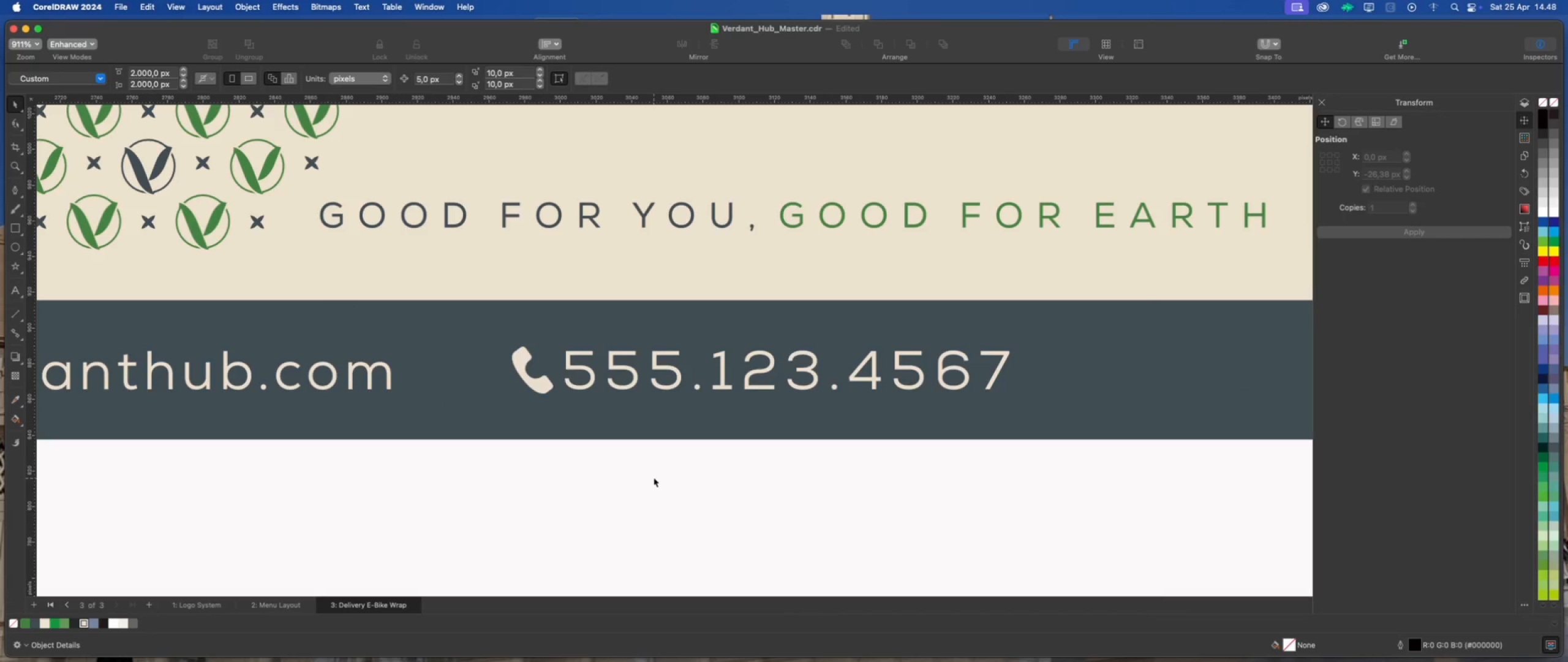 
left_click([654, 477])
 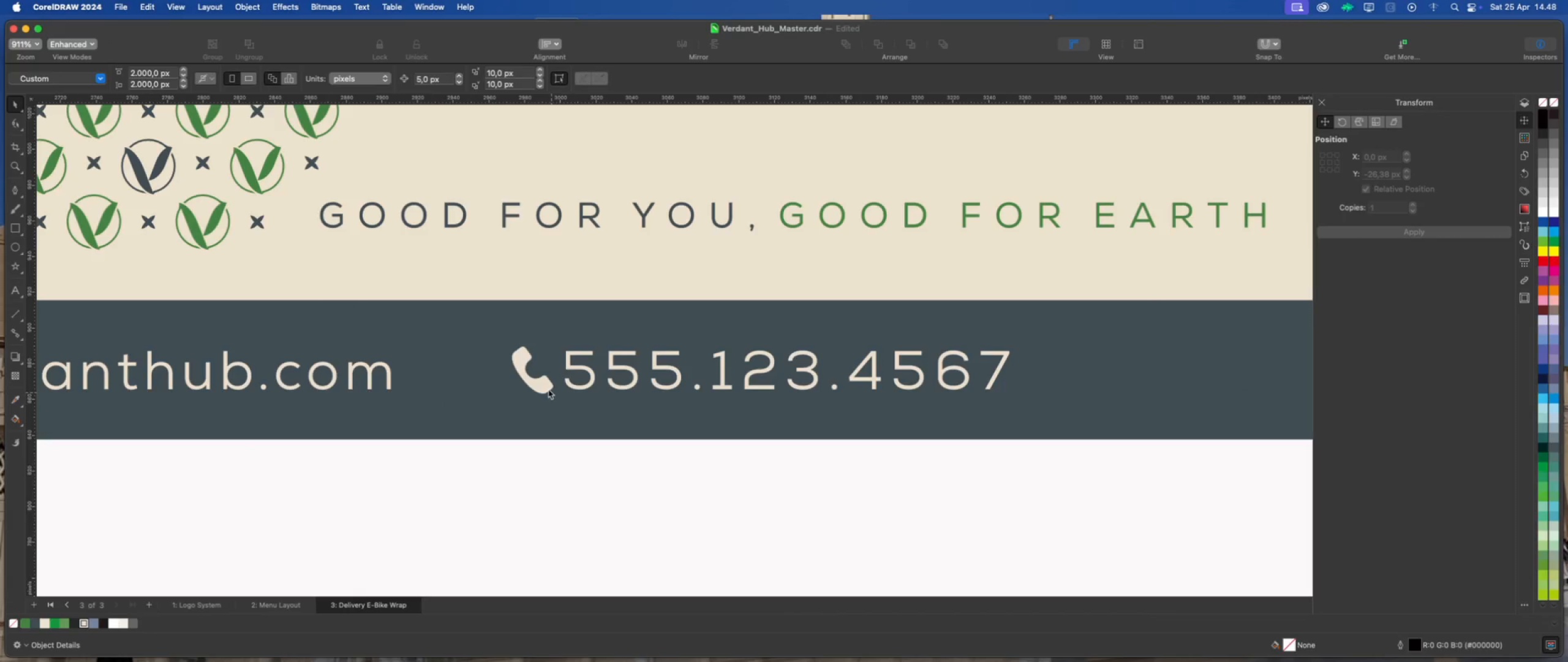 
left_click([546, 387])
 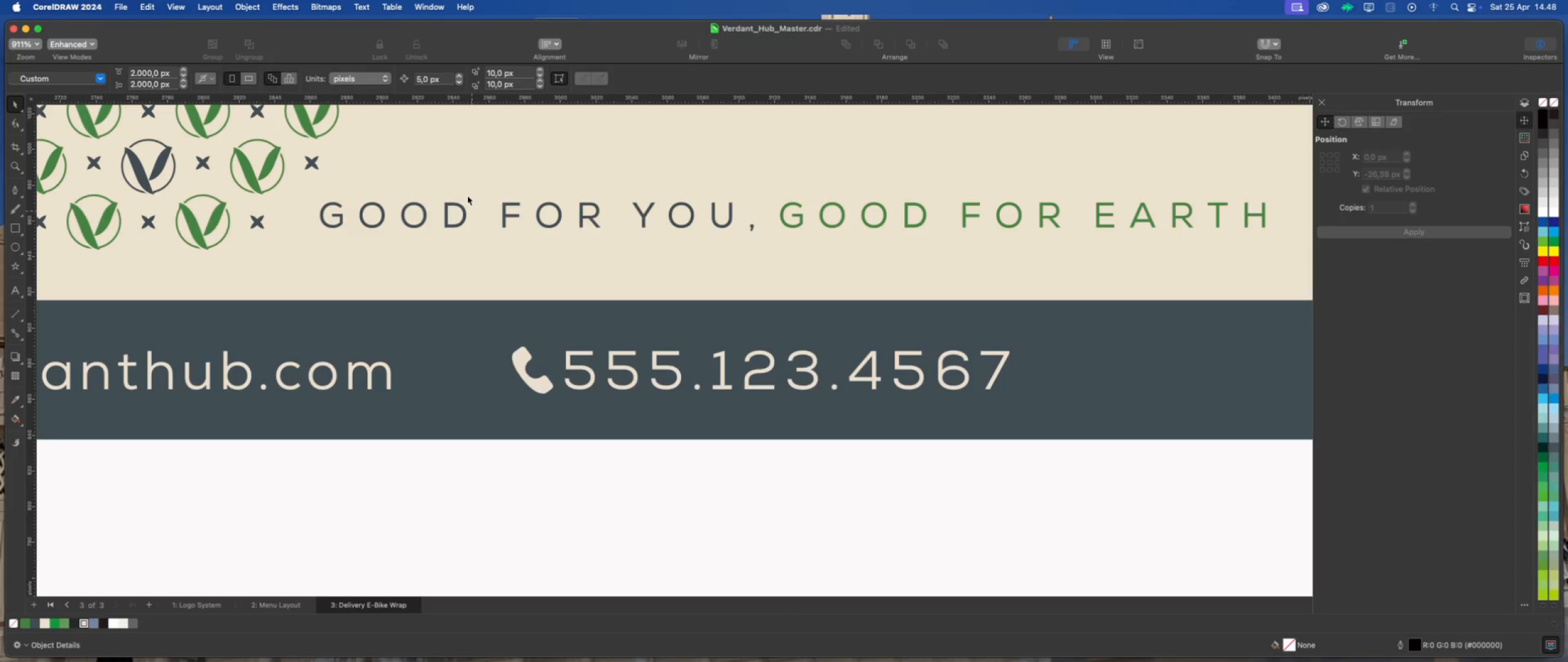 
left_click([442, 77])
 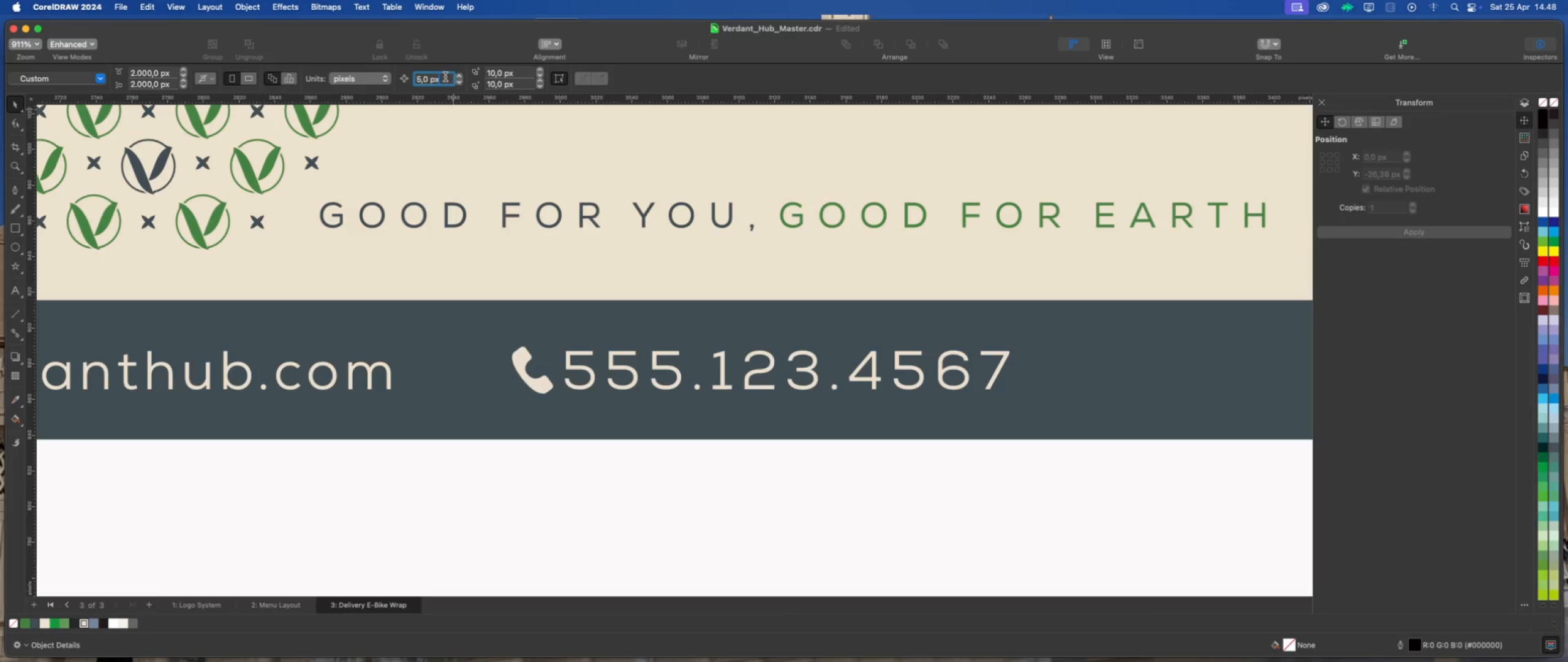 
left_click_drag(start_coordinate=[445, 77], to_coordinate=[407, 77])
 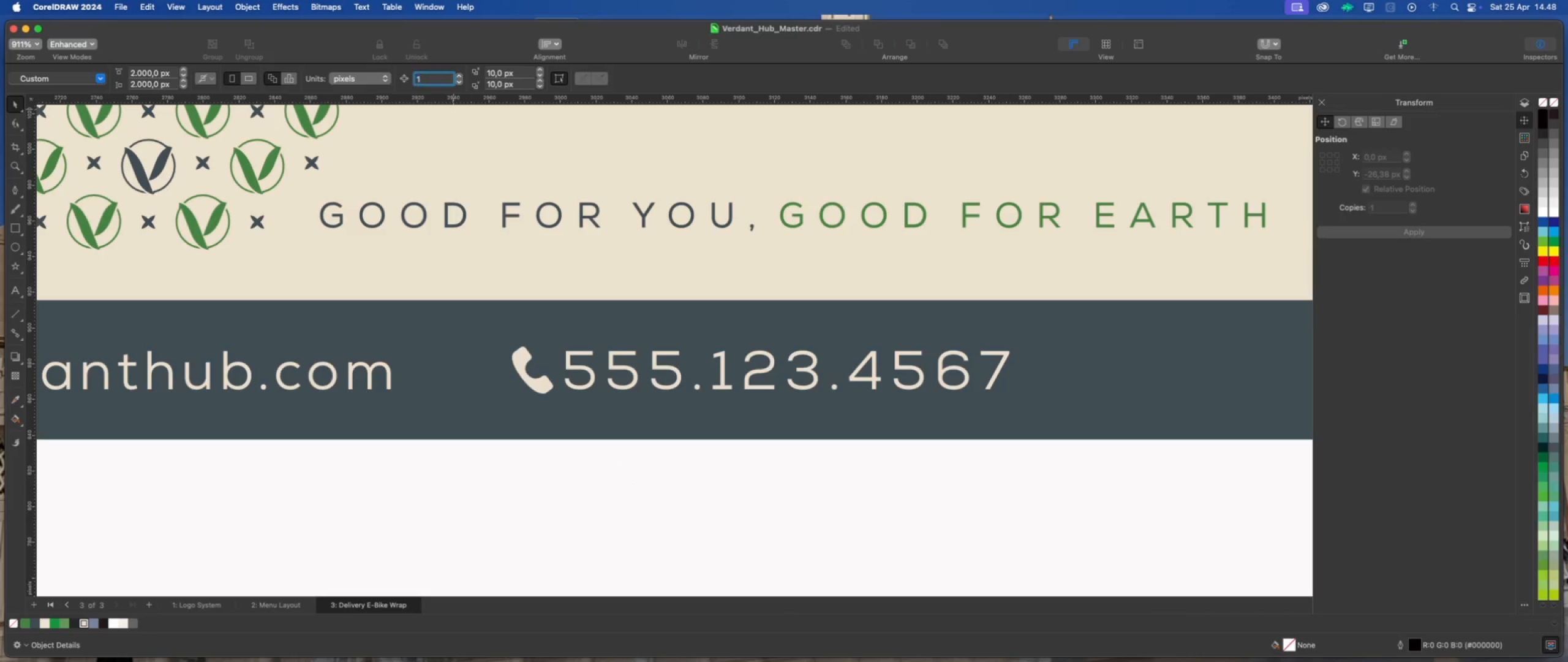 
key(Numpad1)
 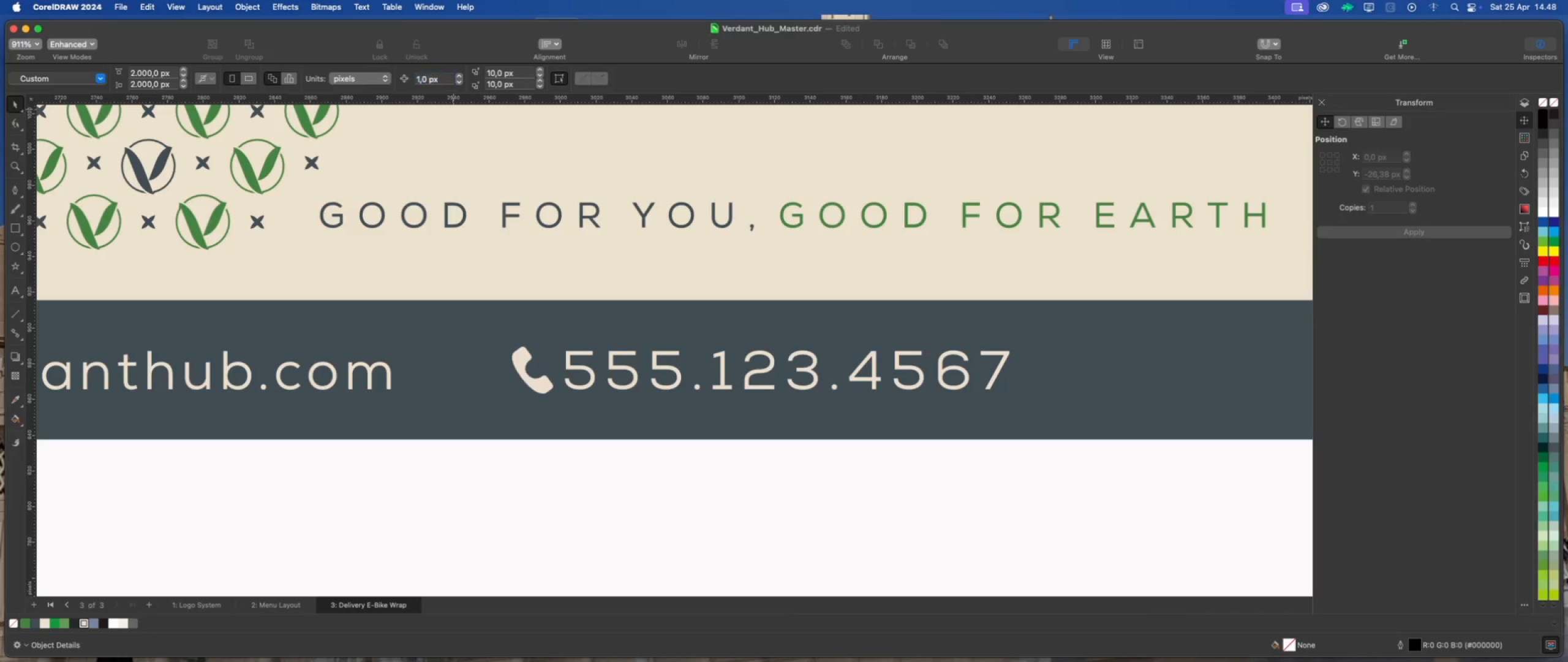 
key(Enter)
 